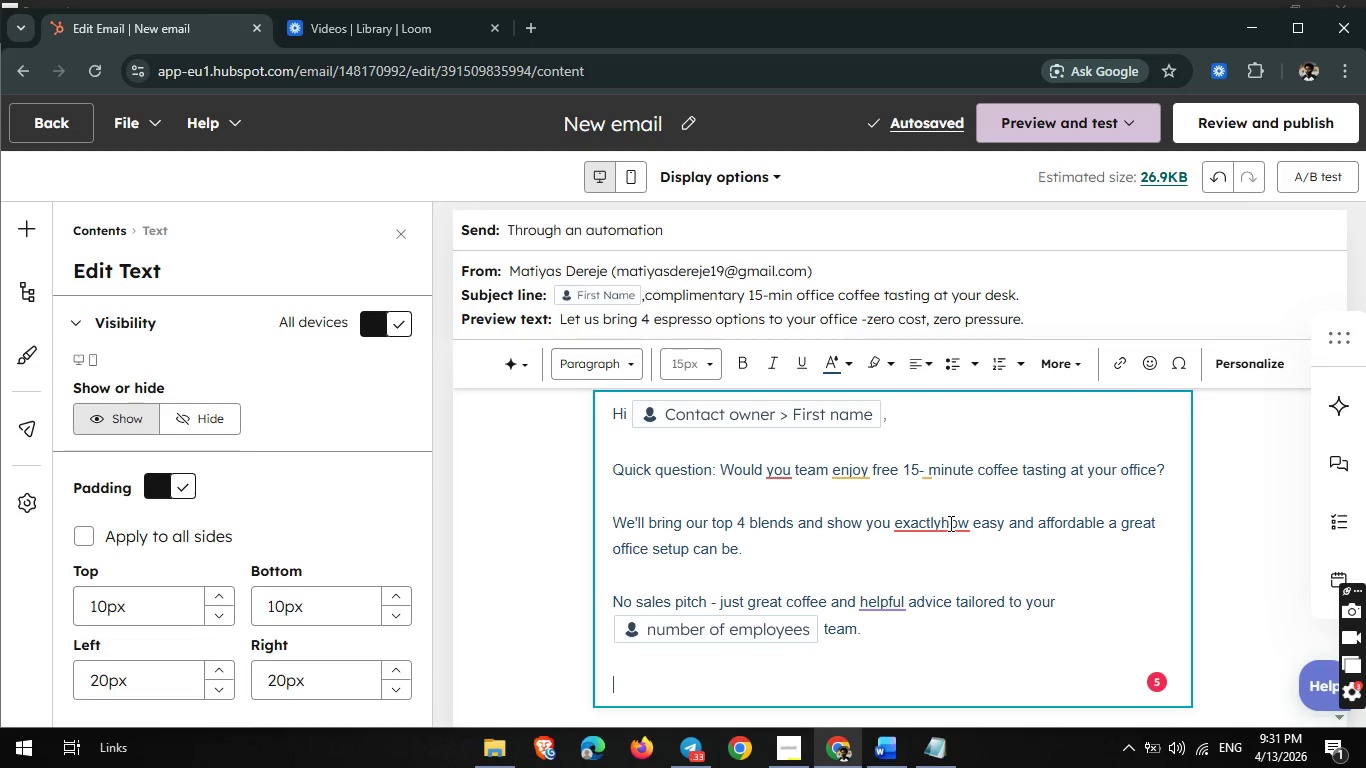 
left_click([943, 523])
 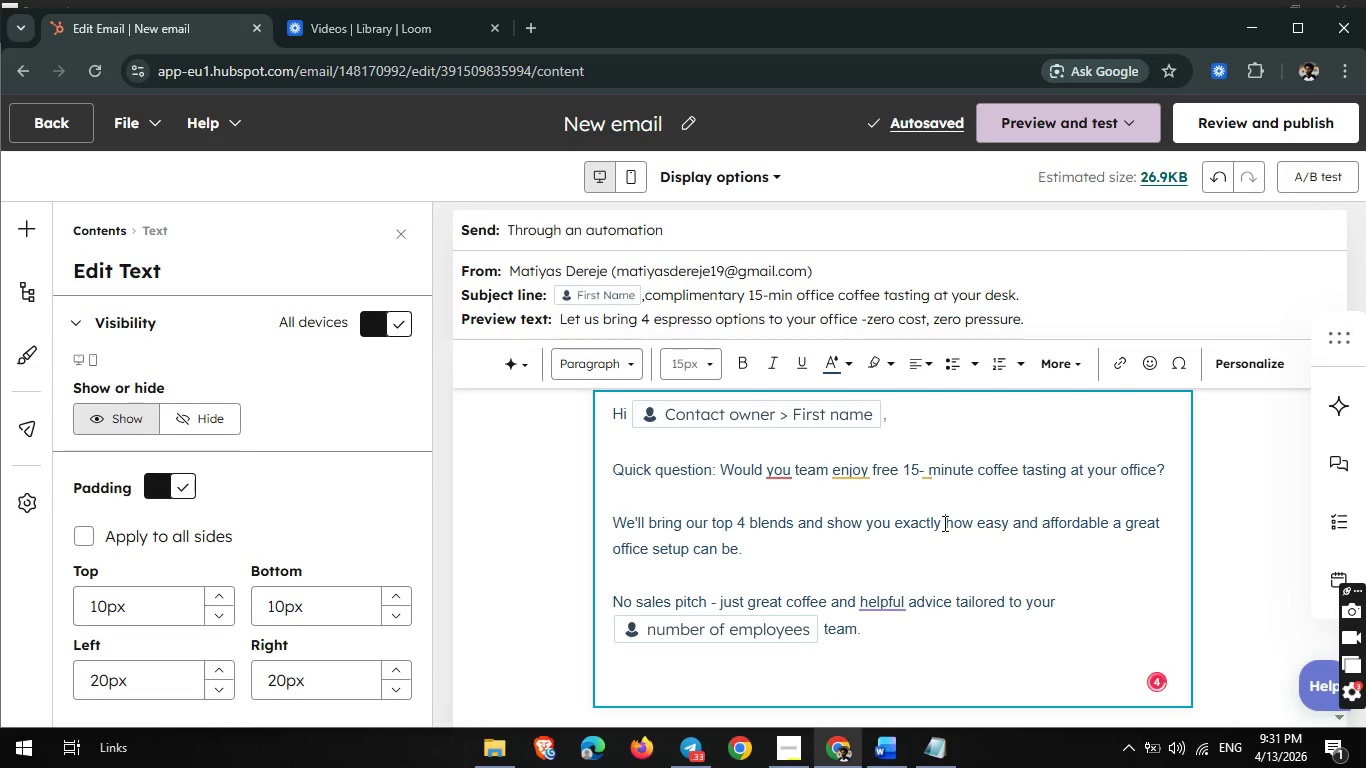 
key(Space)
 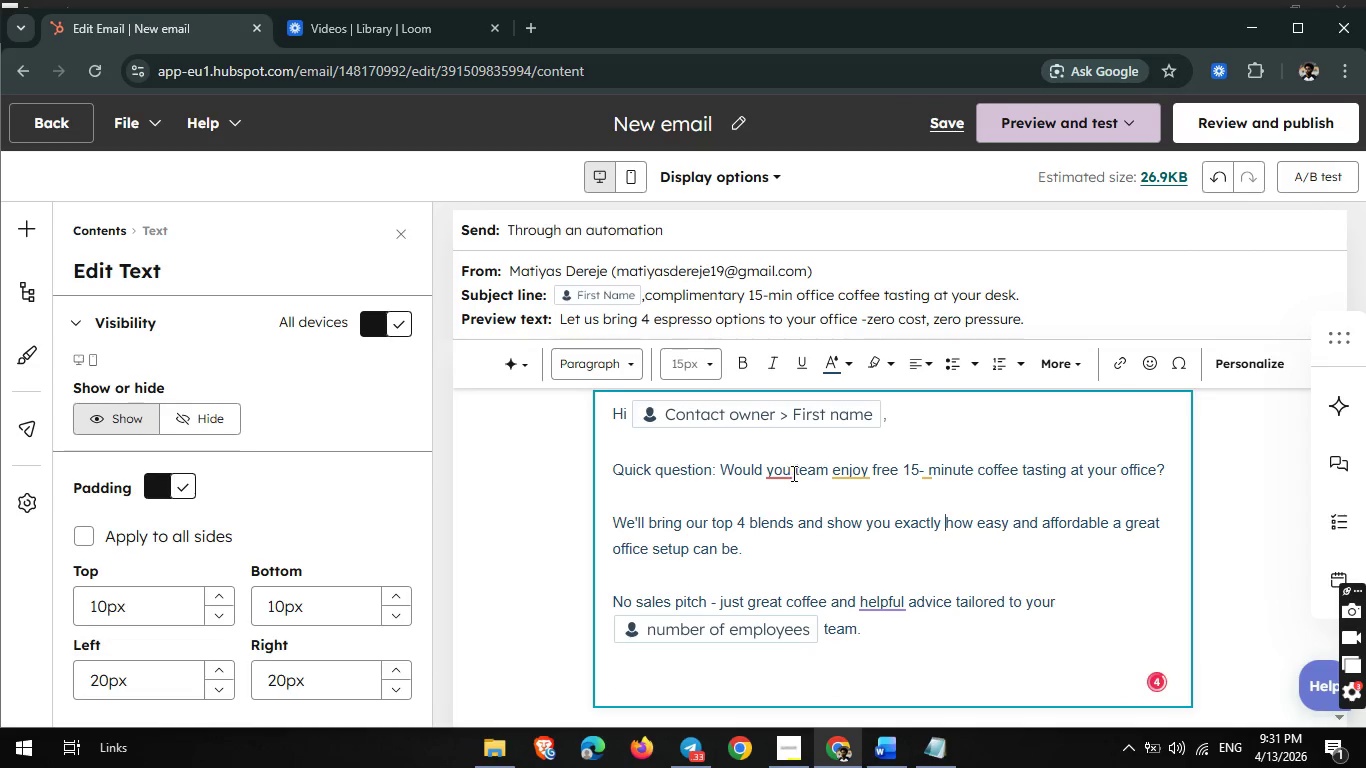 
left_click([792, 473])
 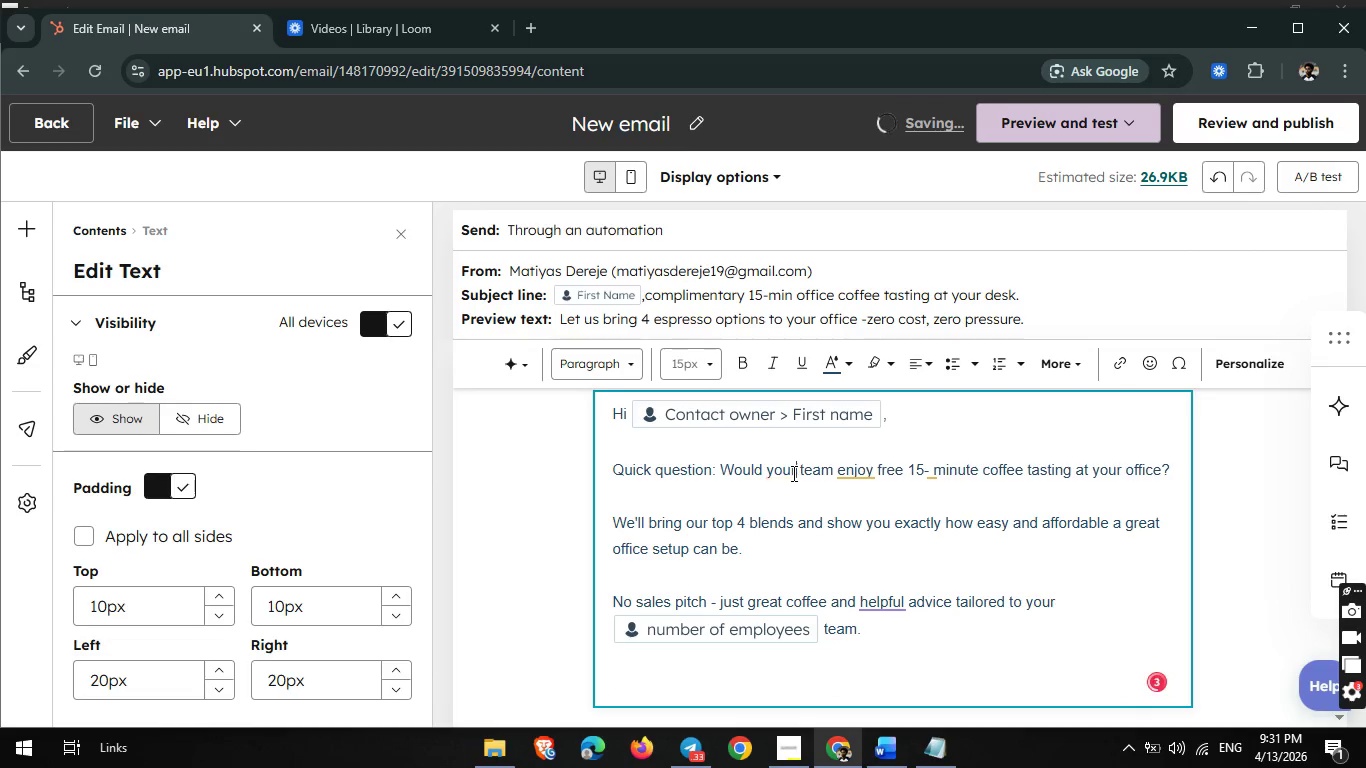 
key(R)
 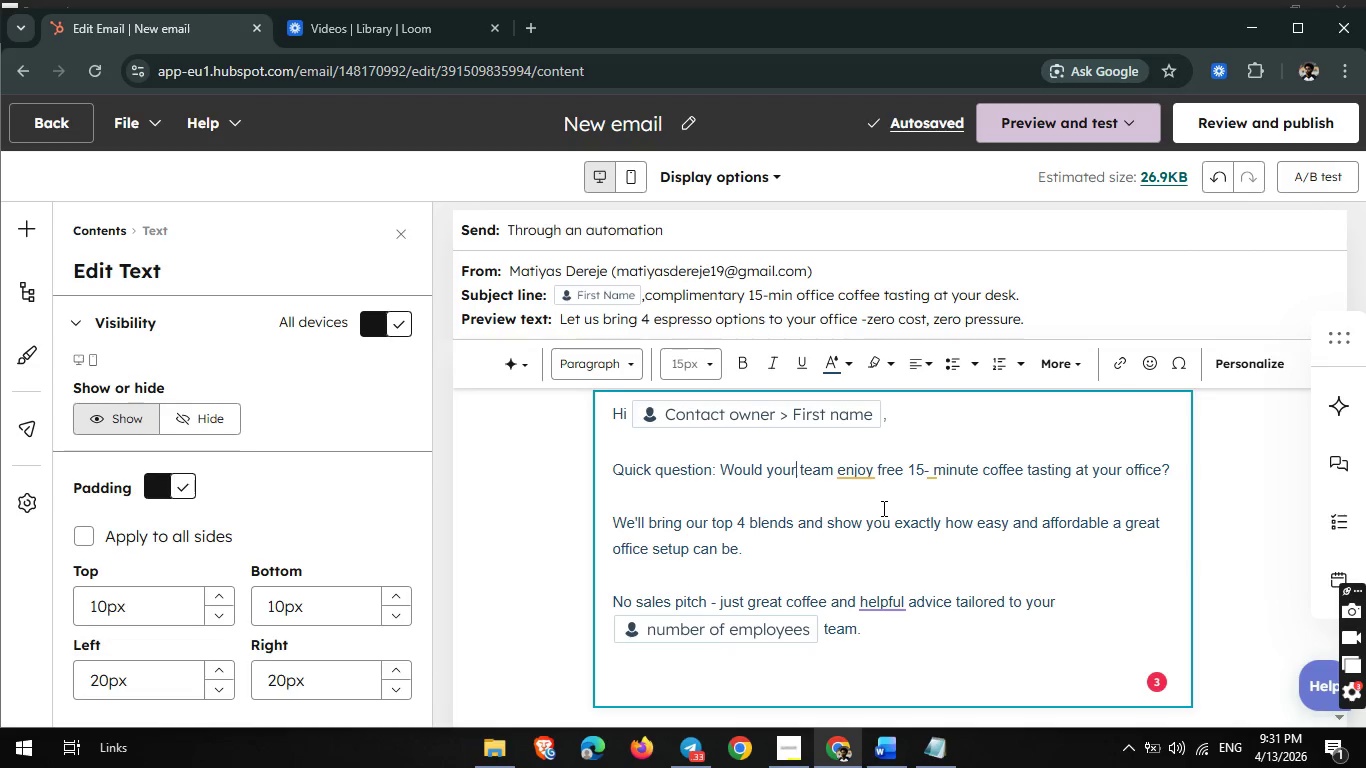 
wait(9.24)
 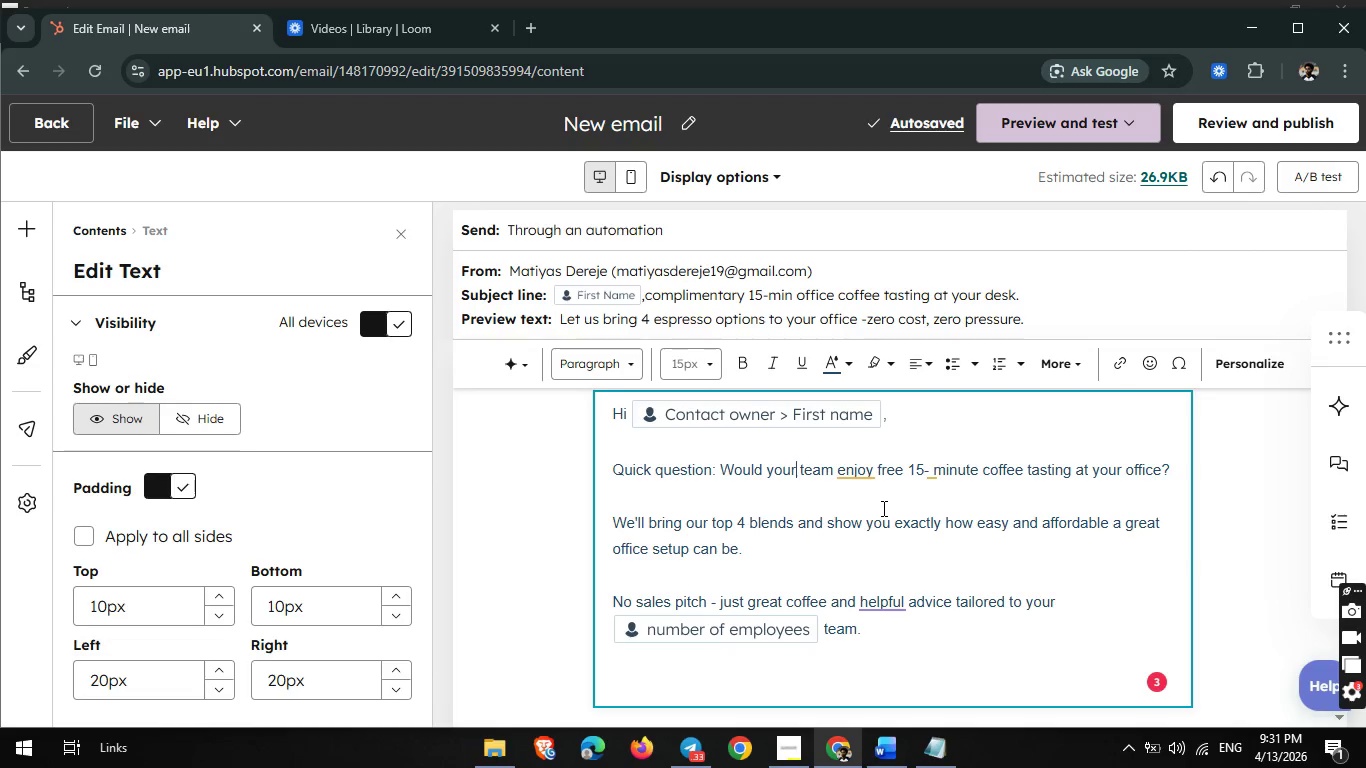 
left_click([871, 631])
 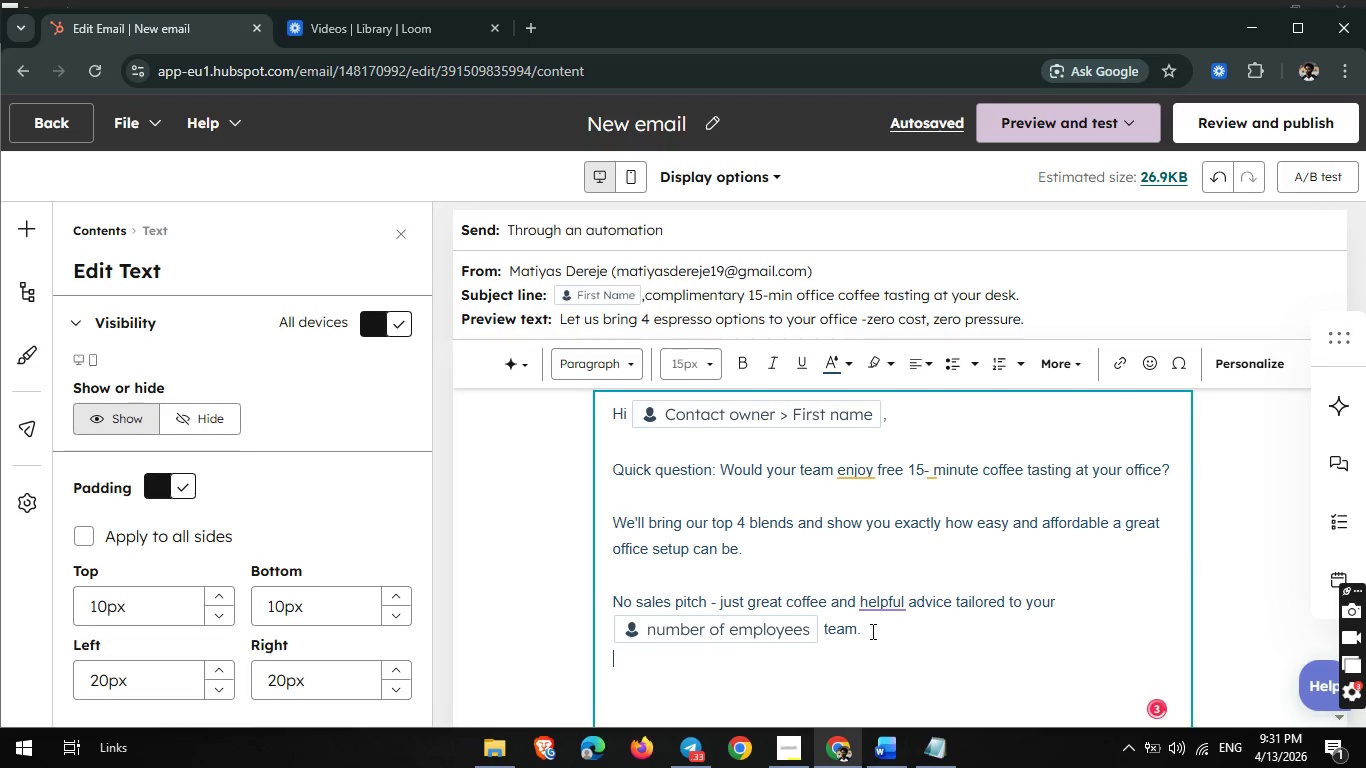 
key(Enter)
 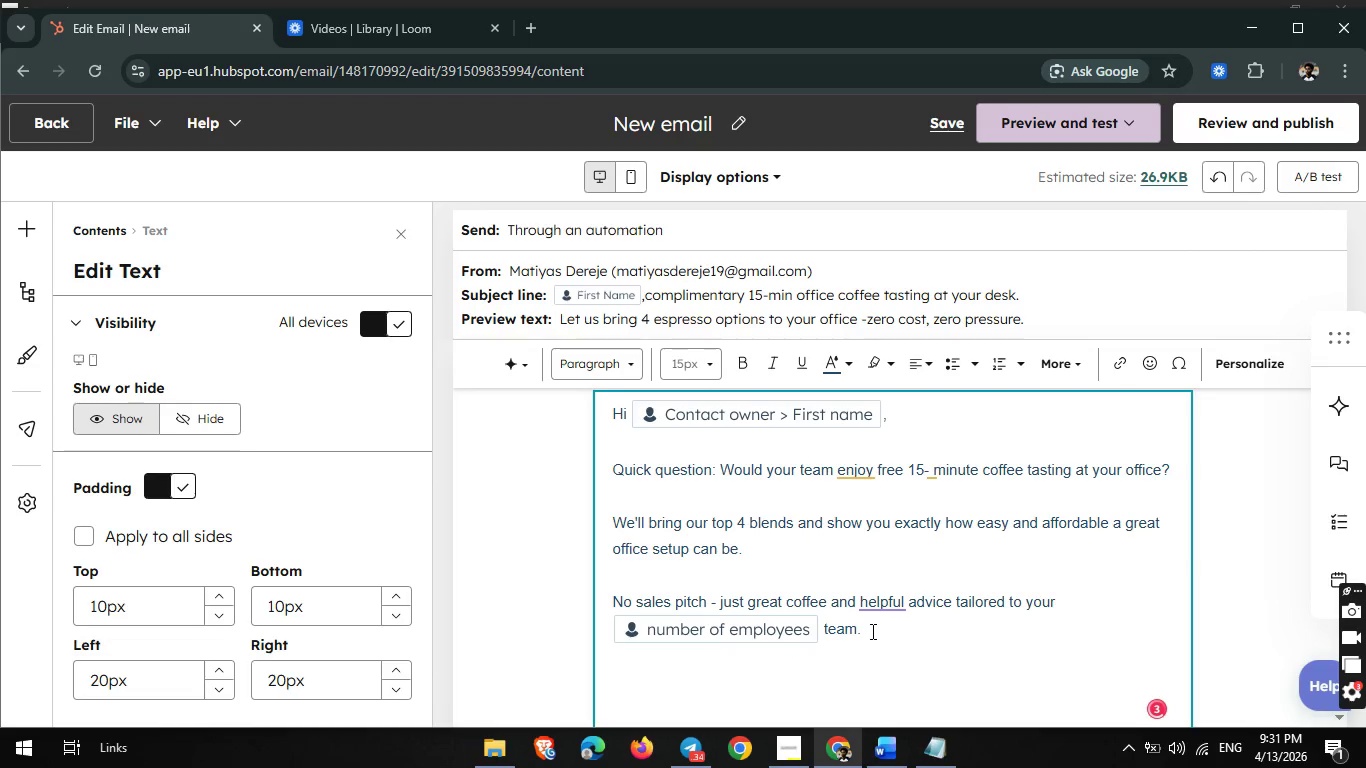 
key(Enter)
 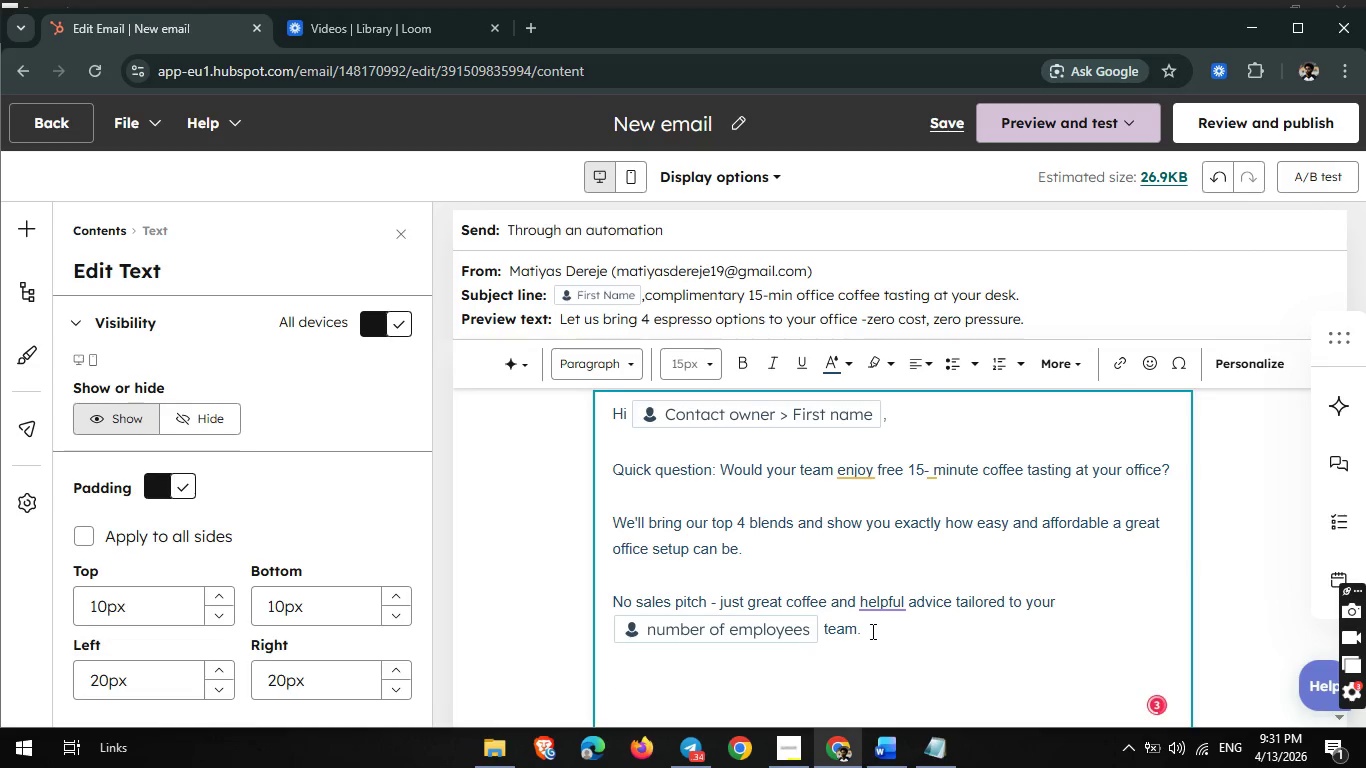 
type(Looking forward to making you mornings offr)
key(Backspace)
type(er)
key(Backspace)
key(Backspace)
key(Backspace)
key(Backspace)
key(Backspace)
type(better.)
 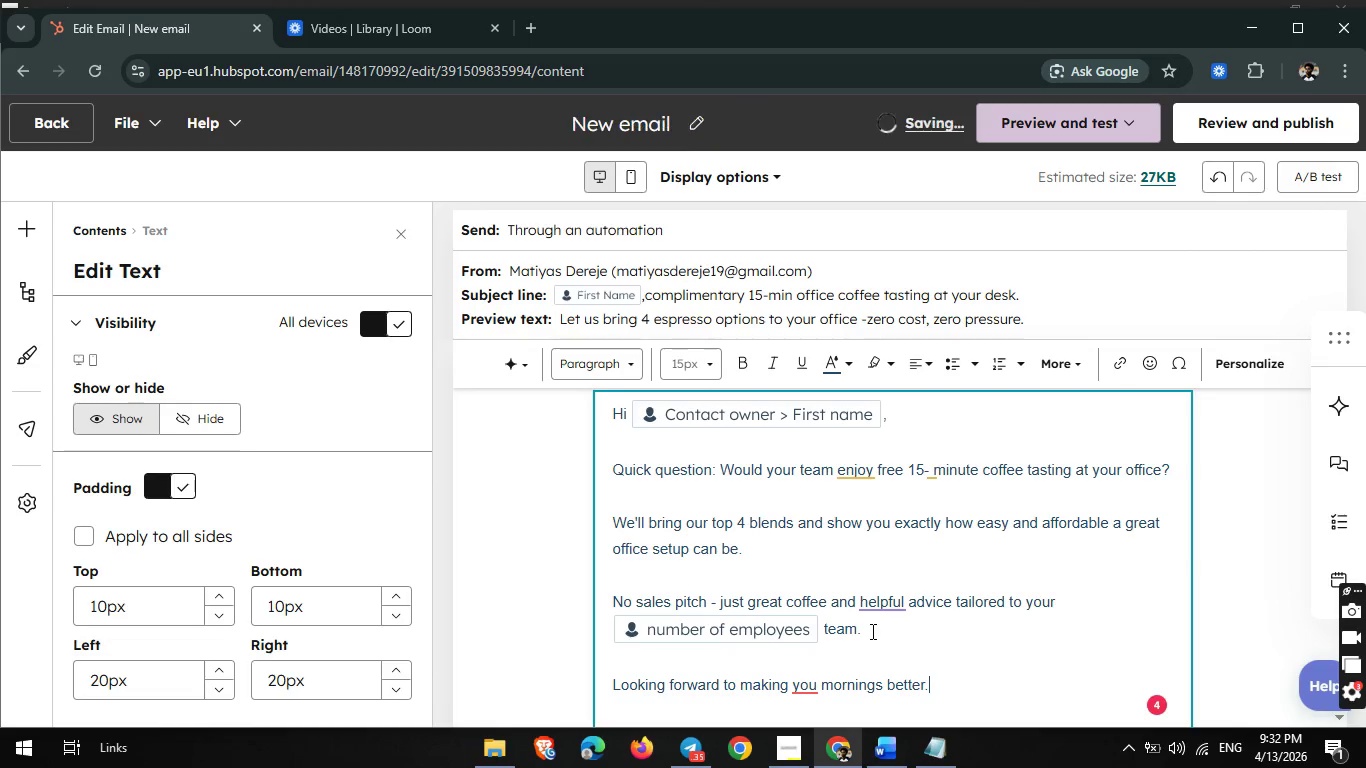 
key(Enter)
 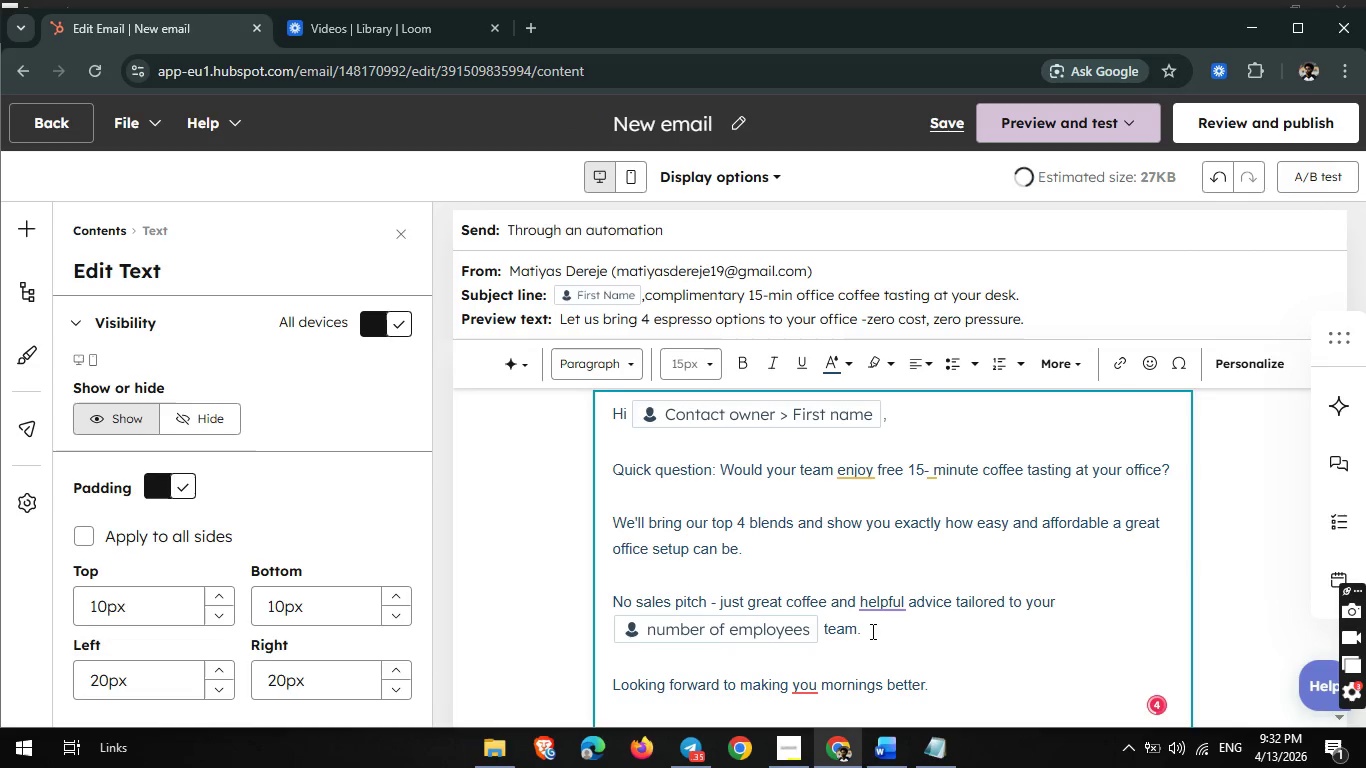 
key(Enter)
 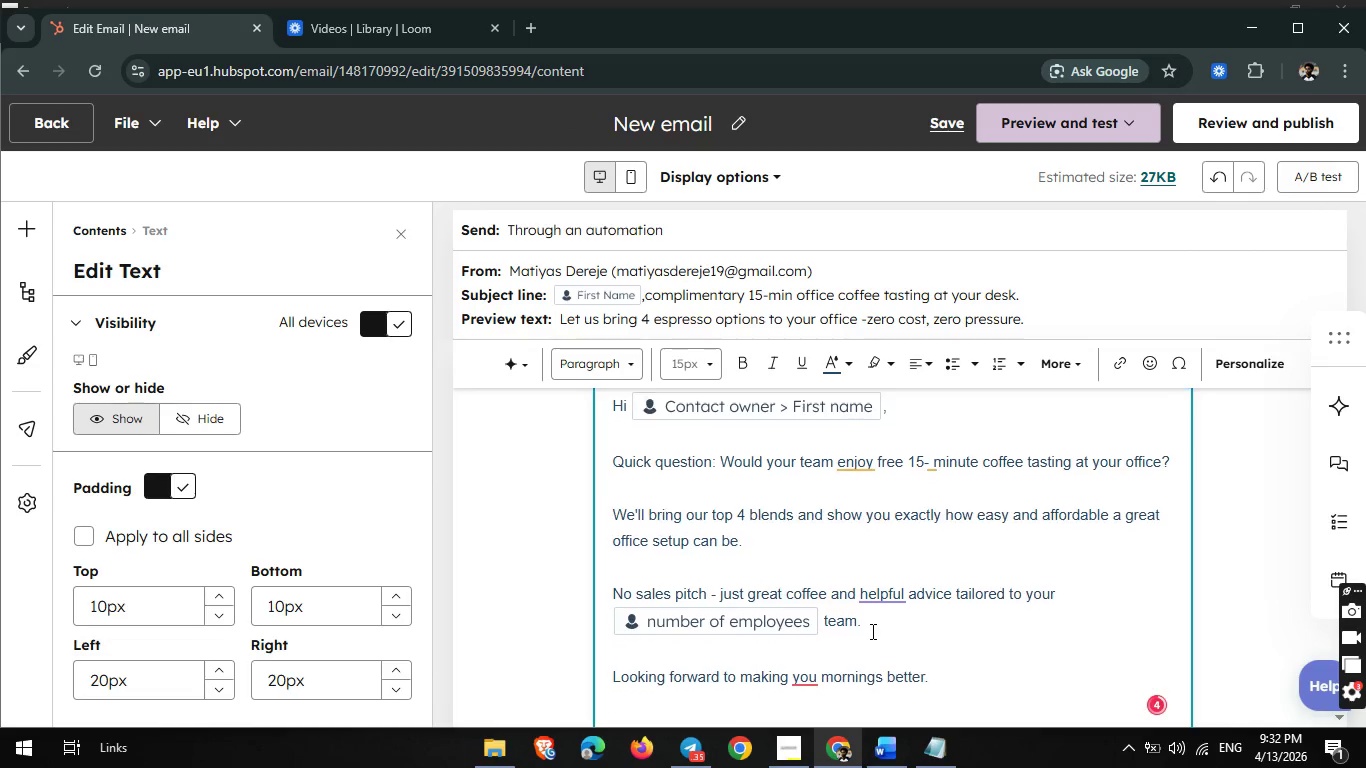 
scroll: coordinate [871, 631], scroll_direction: none, amount: 0.0
 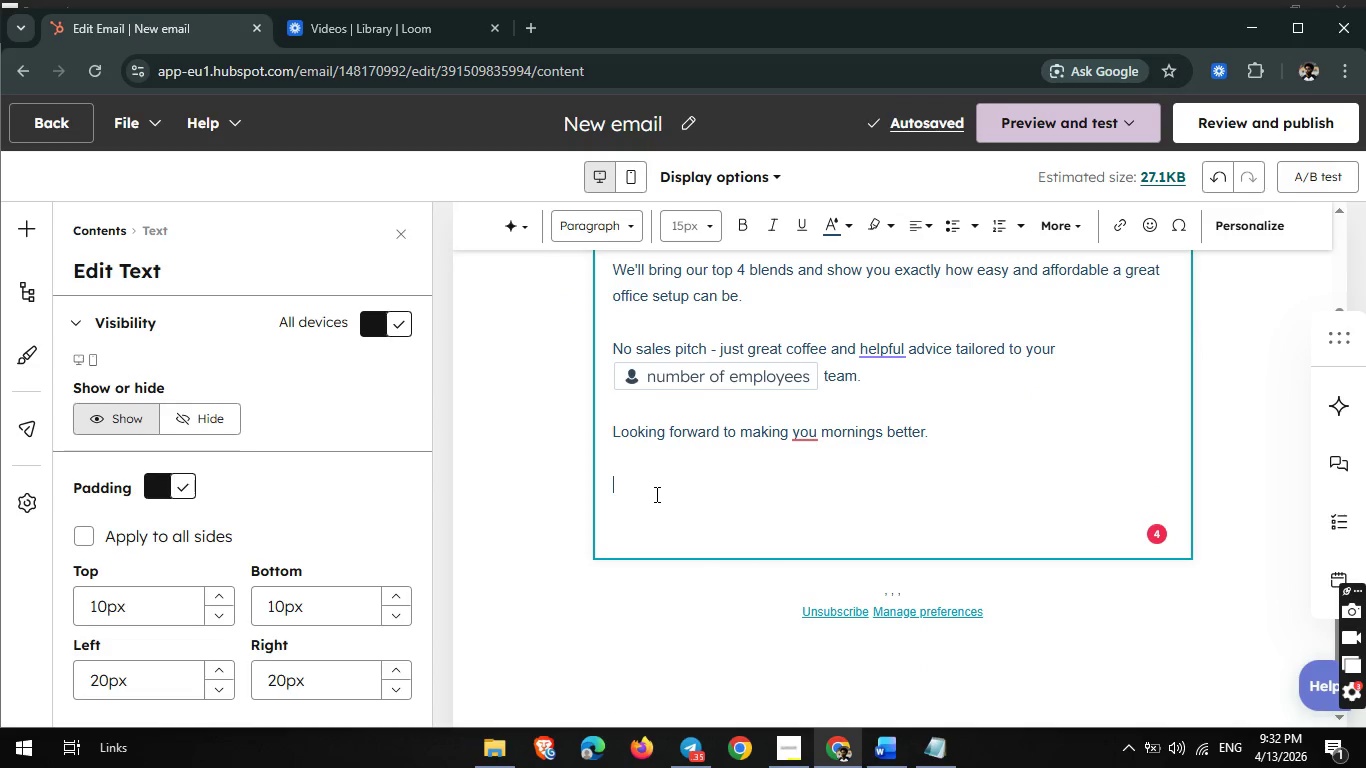 
key(BracketLeft)
 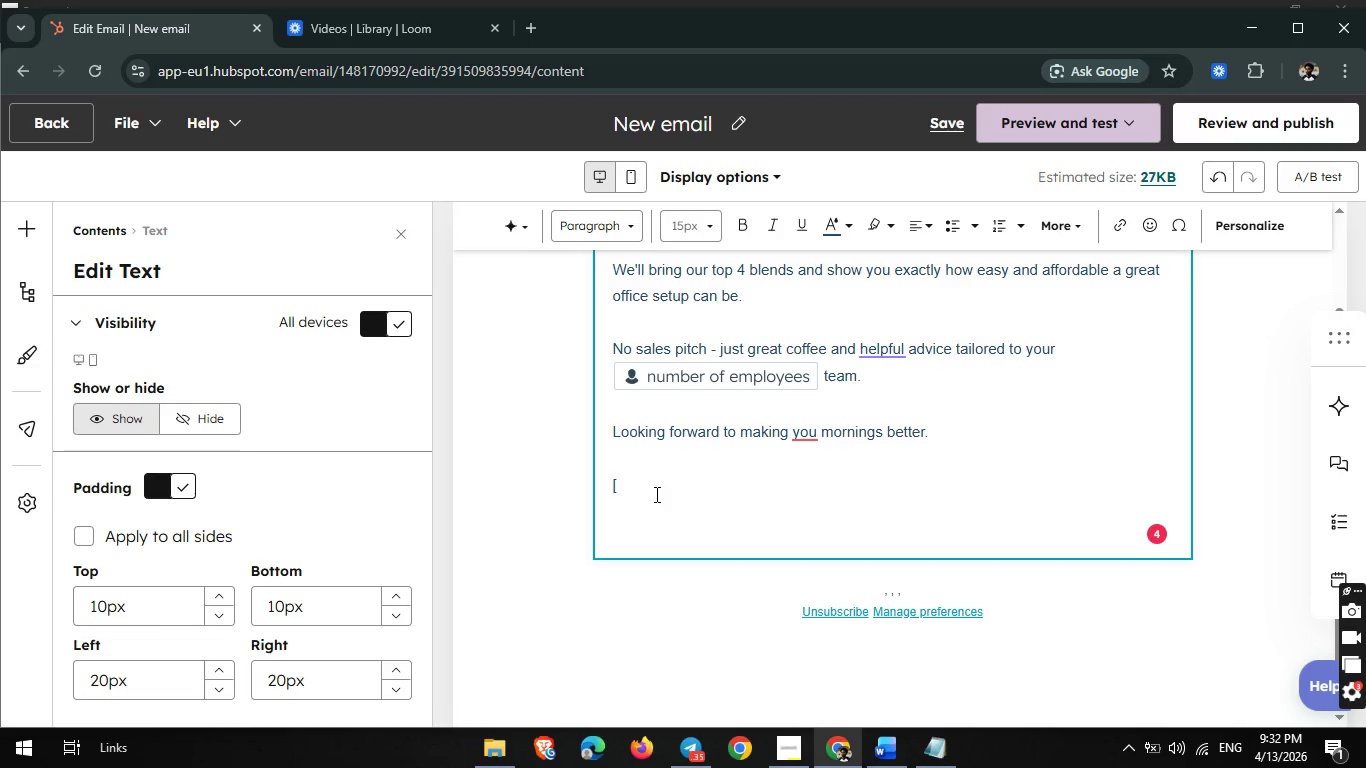 
type( Matiyas Dereje ])
 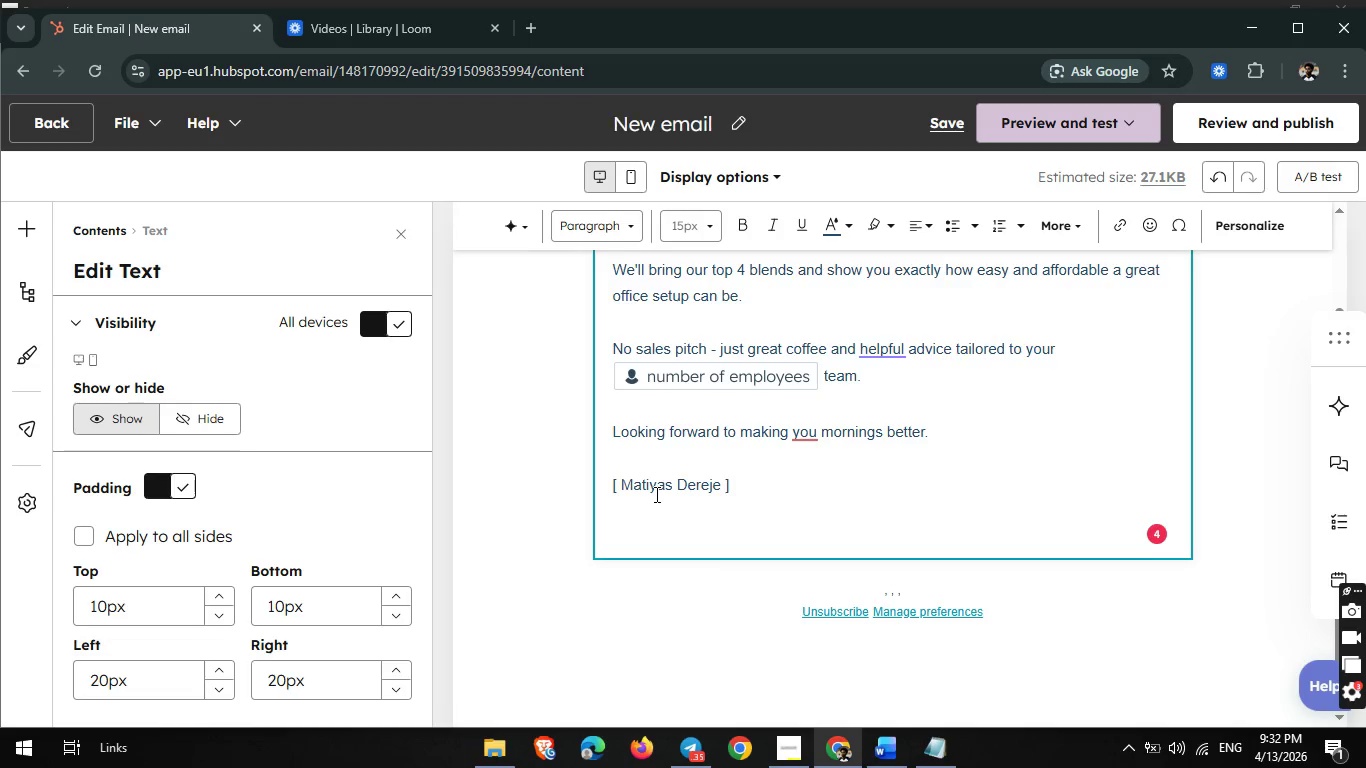 
key(Enter)
 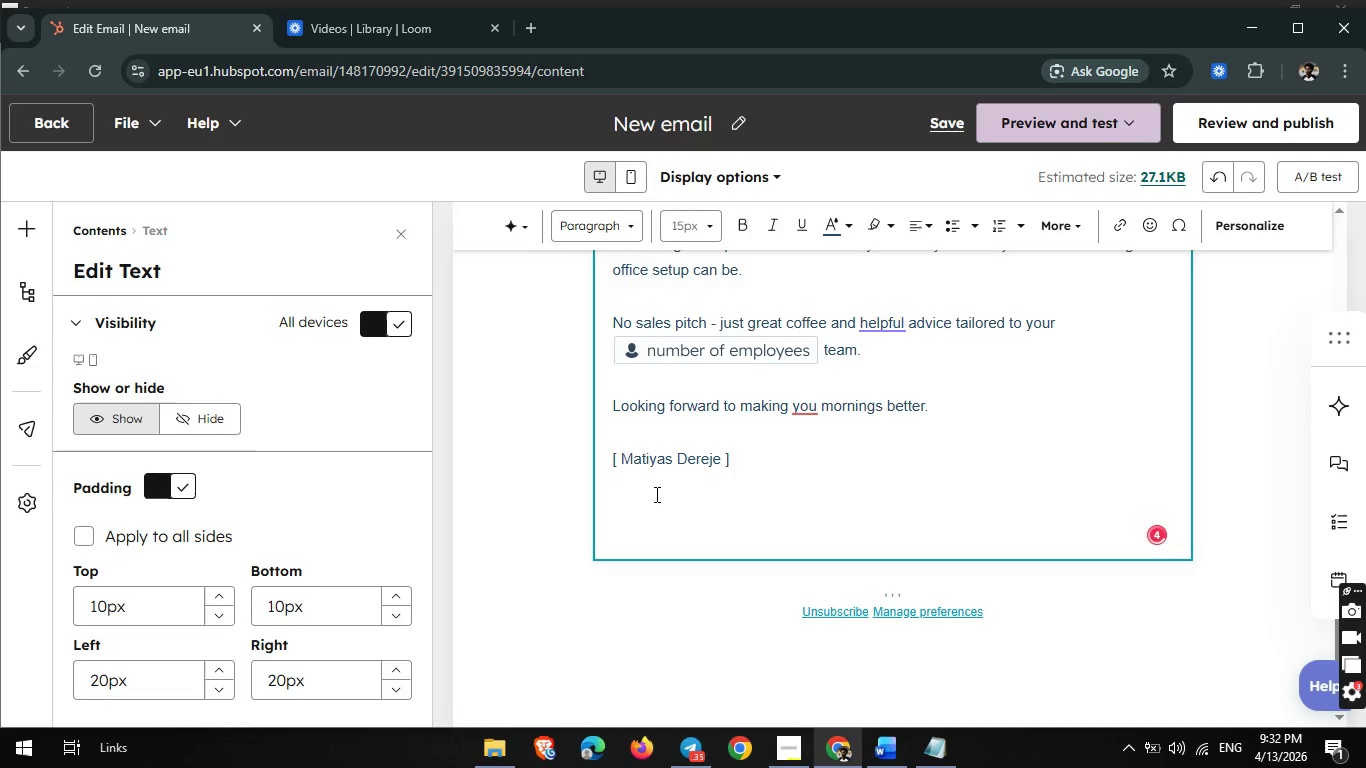 
type(VOLT Es)
 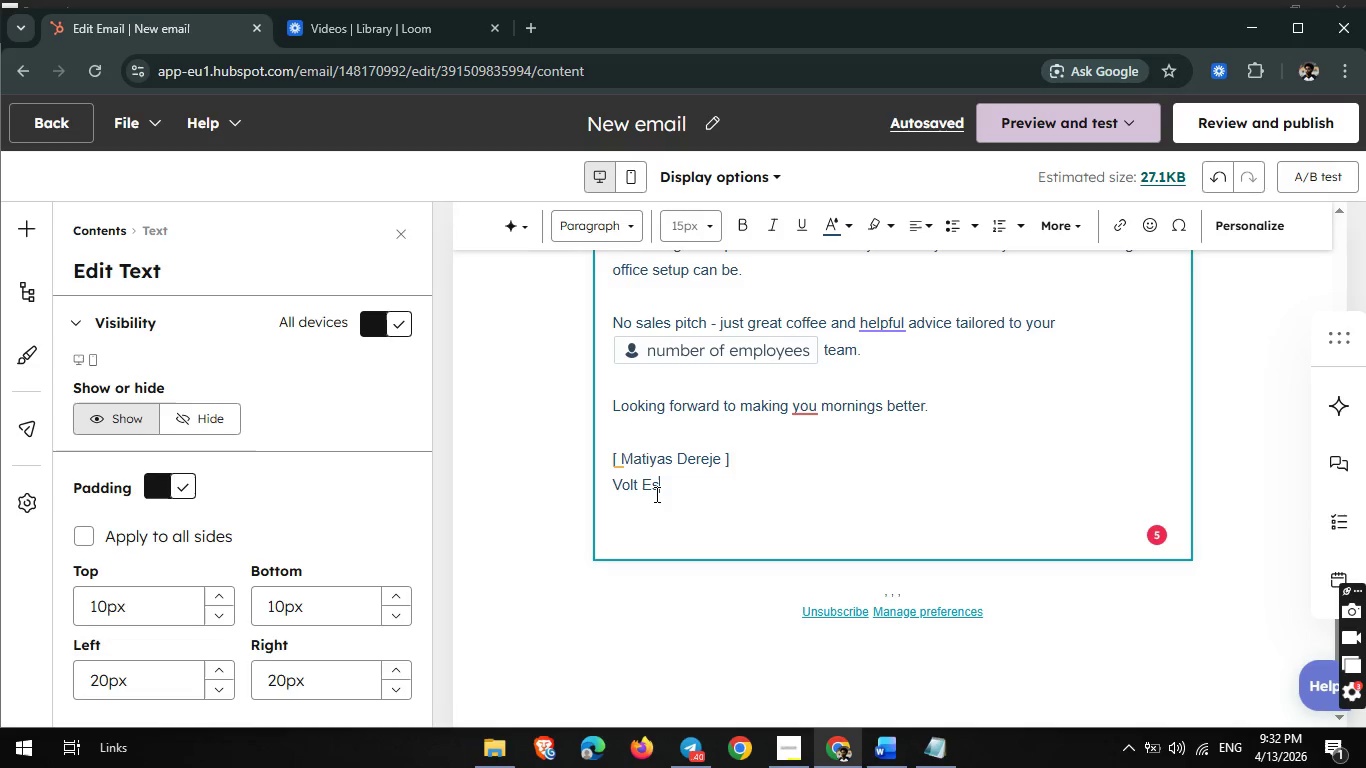 
wait(13.3)
 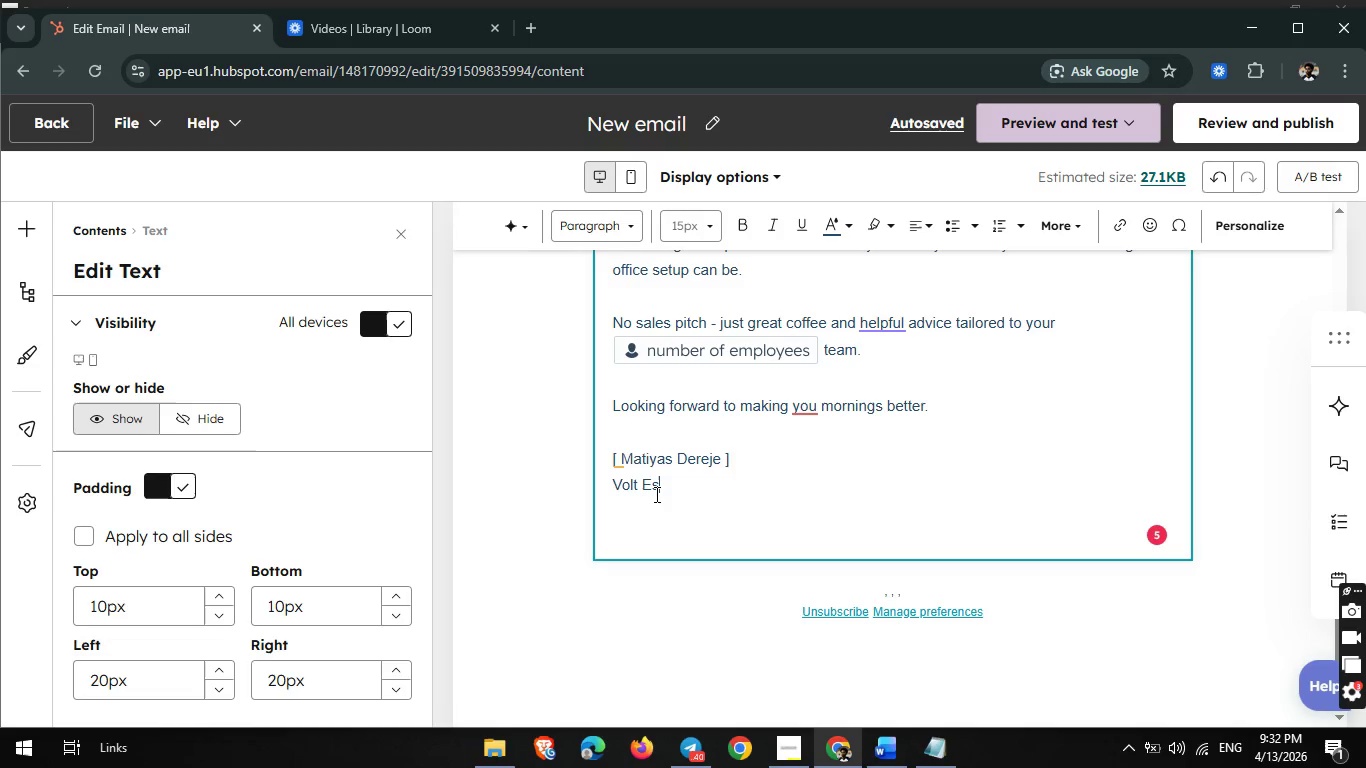 
left_click([817, 410])
 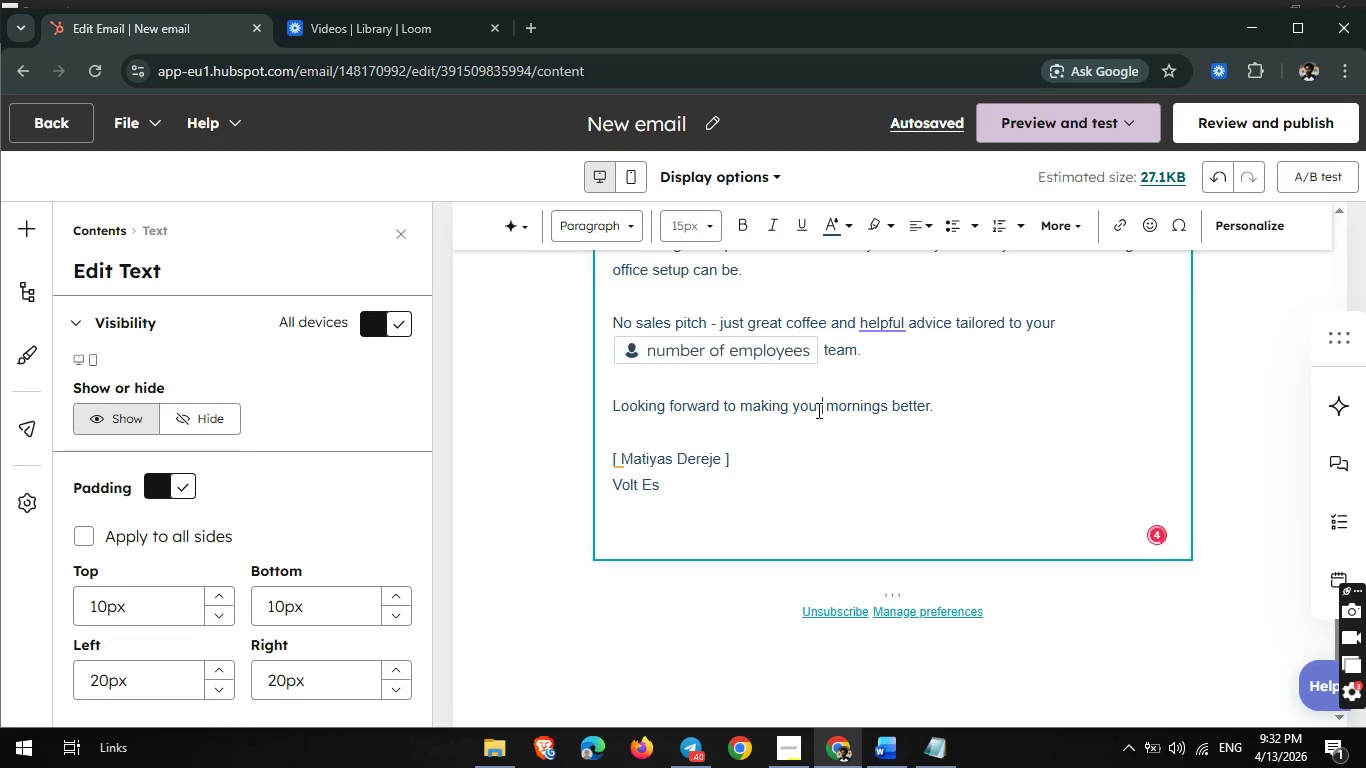 
key(R)
 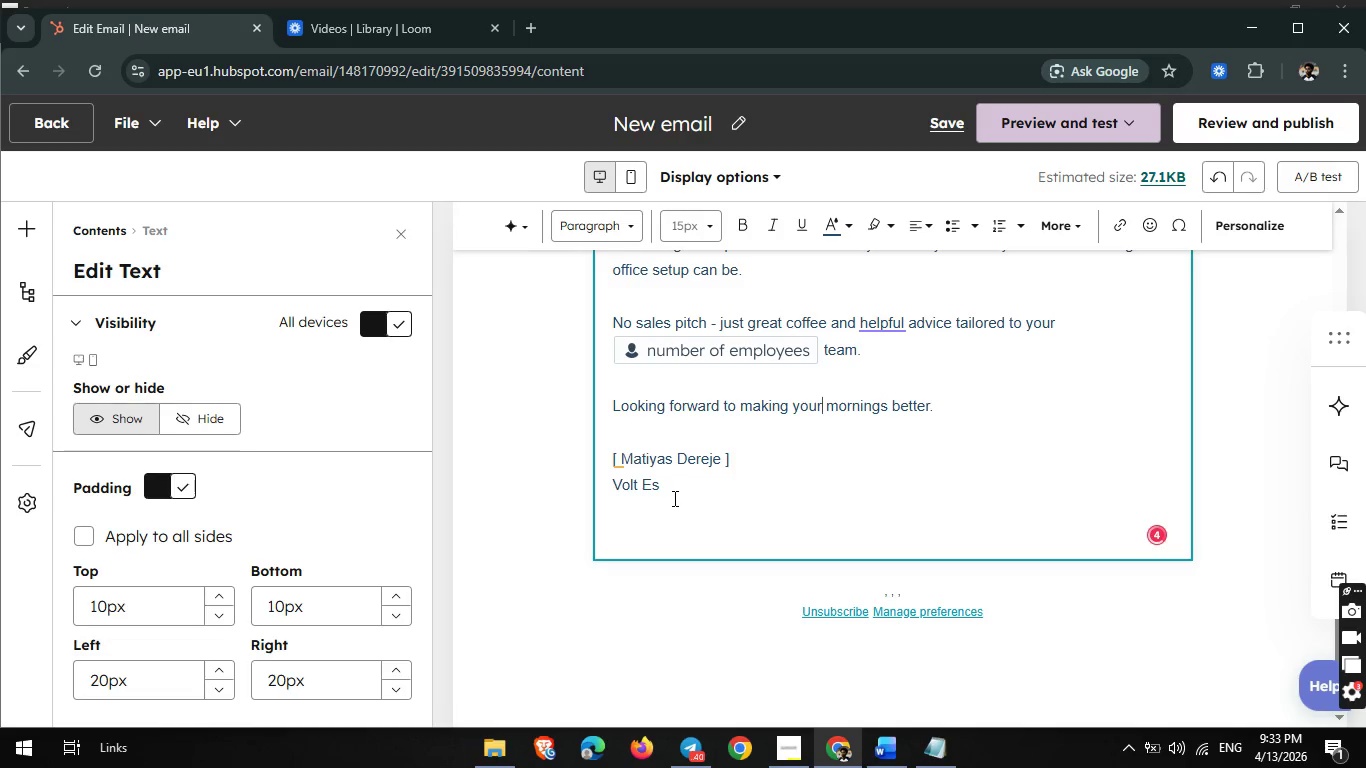 
left_click([675, 496])
 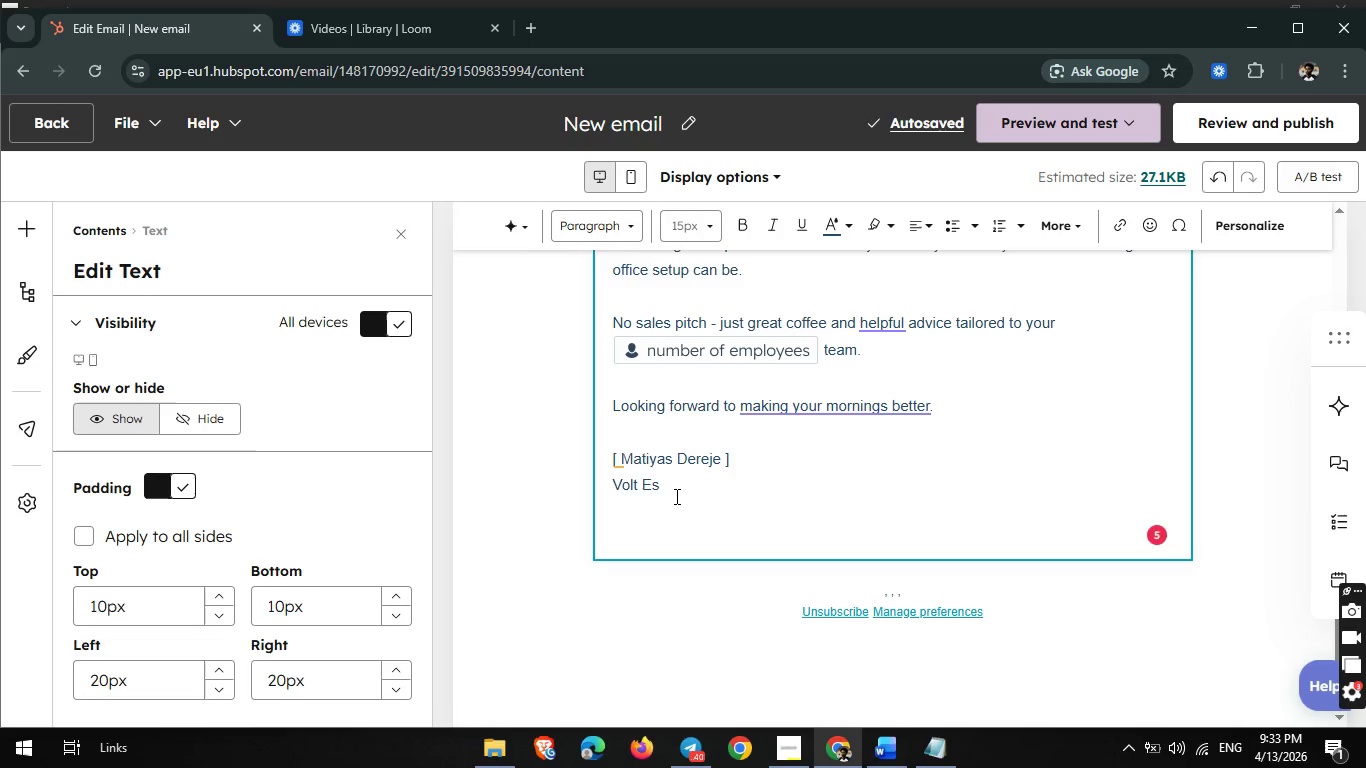 
type(presso)
 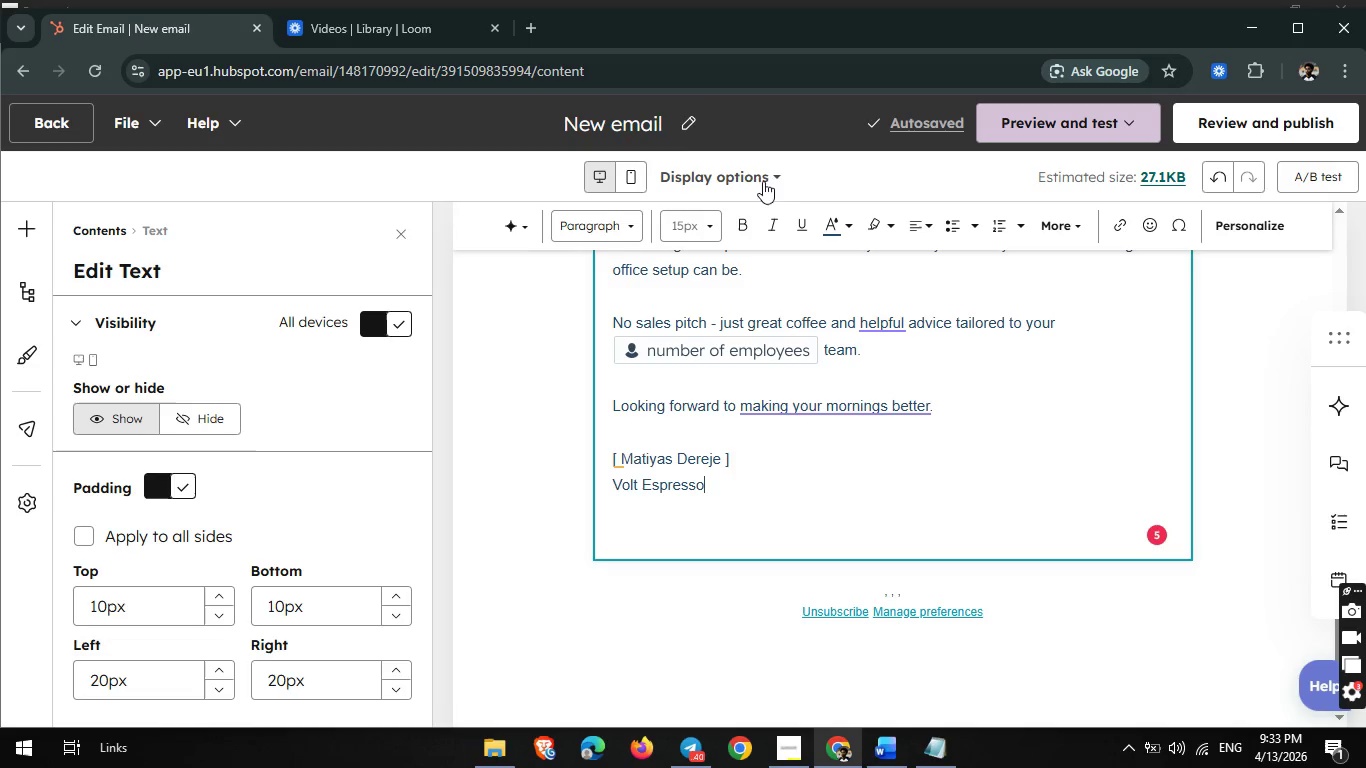 
left_click([691, 124])
 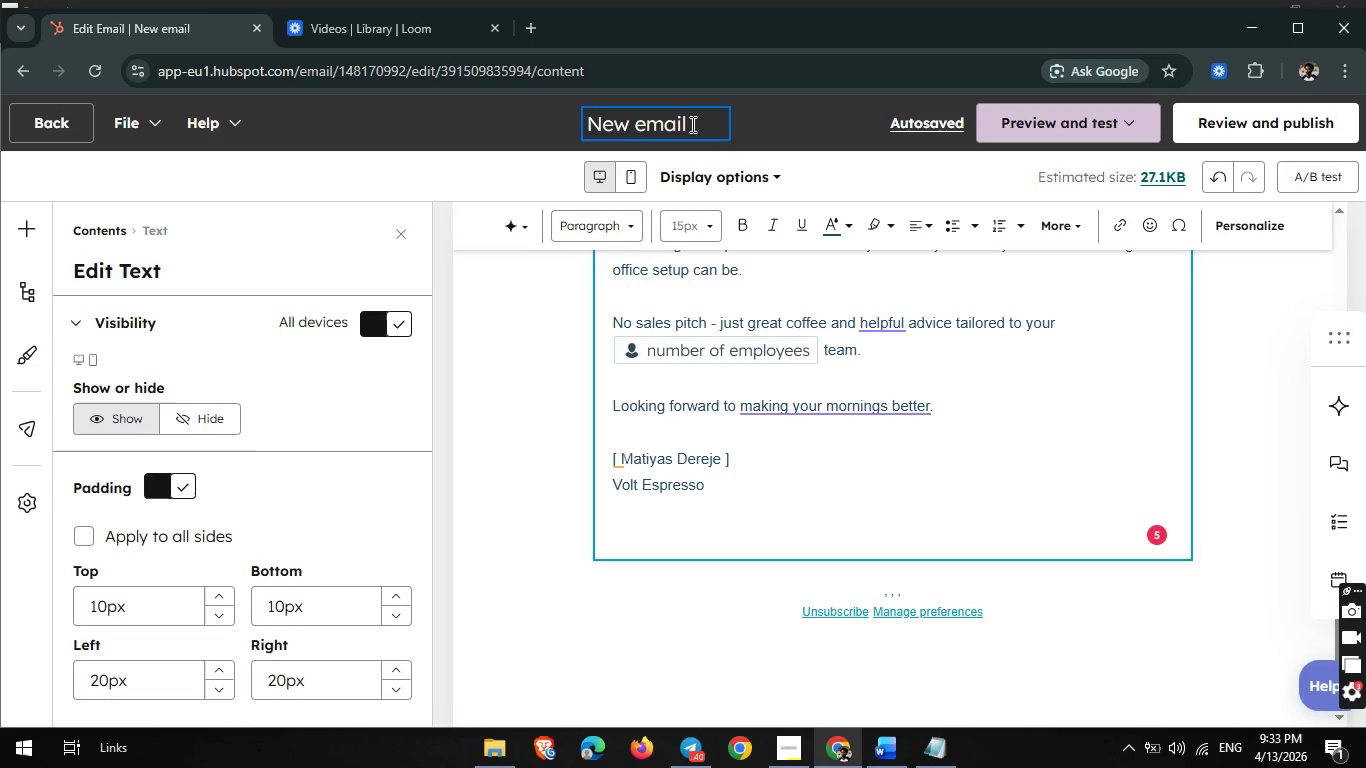 
wait(7.58)
 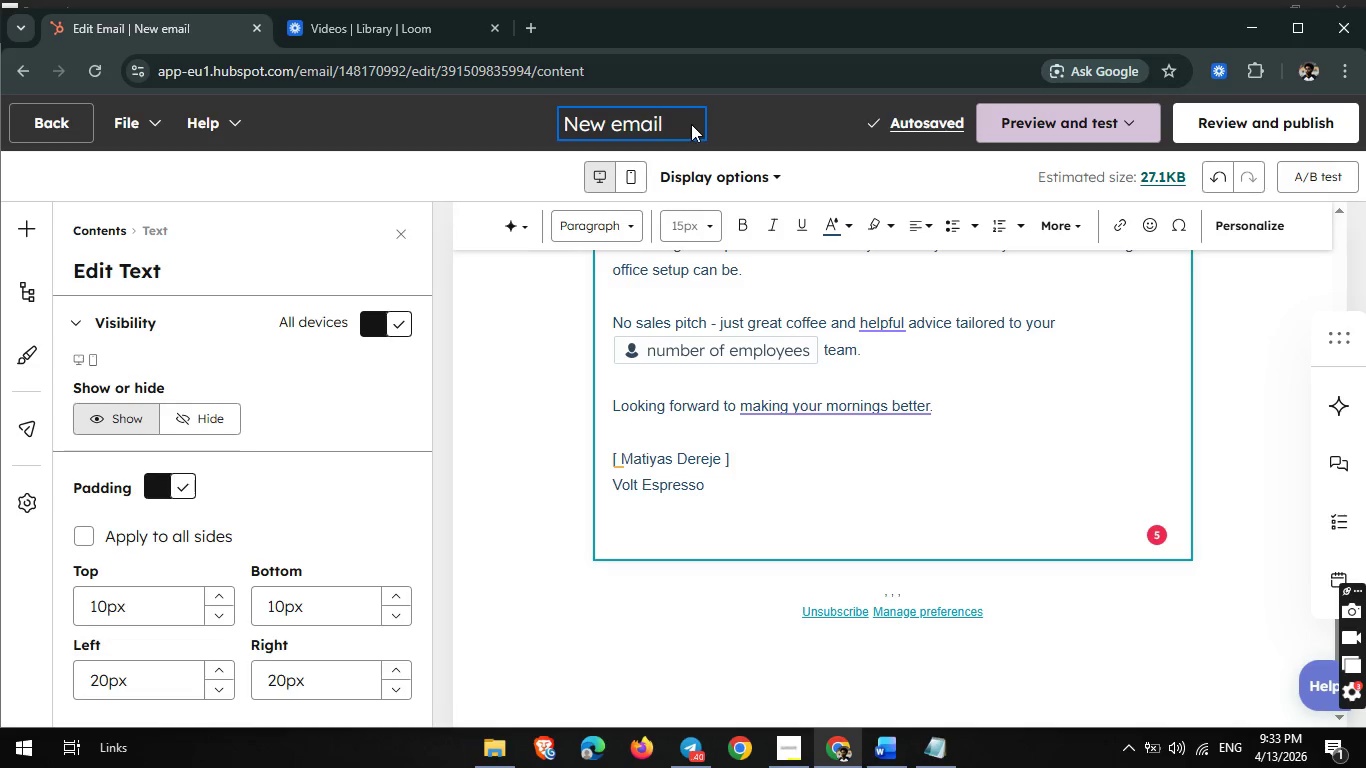 
key(Backspace)
key(Backspace)
key(Backspace)
key(Backspace)
key(Backspace)
key(Backspace)
key(Backspace)
key(Backspace)
key(Backspace)
type(soft seel)
key(Backspace)
key(Backspace)
type(ll cta)
 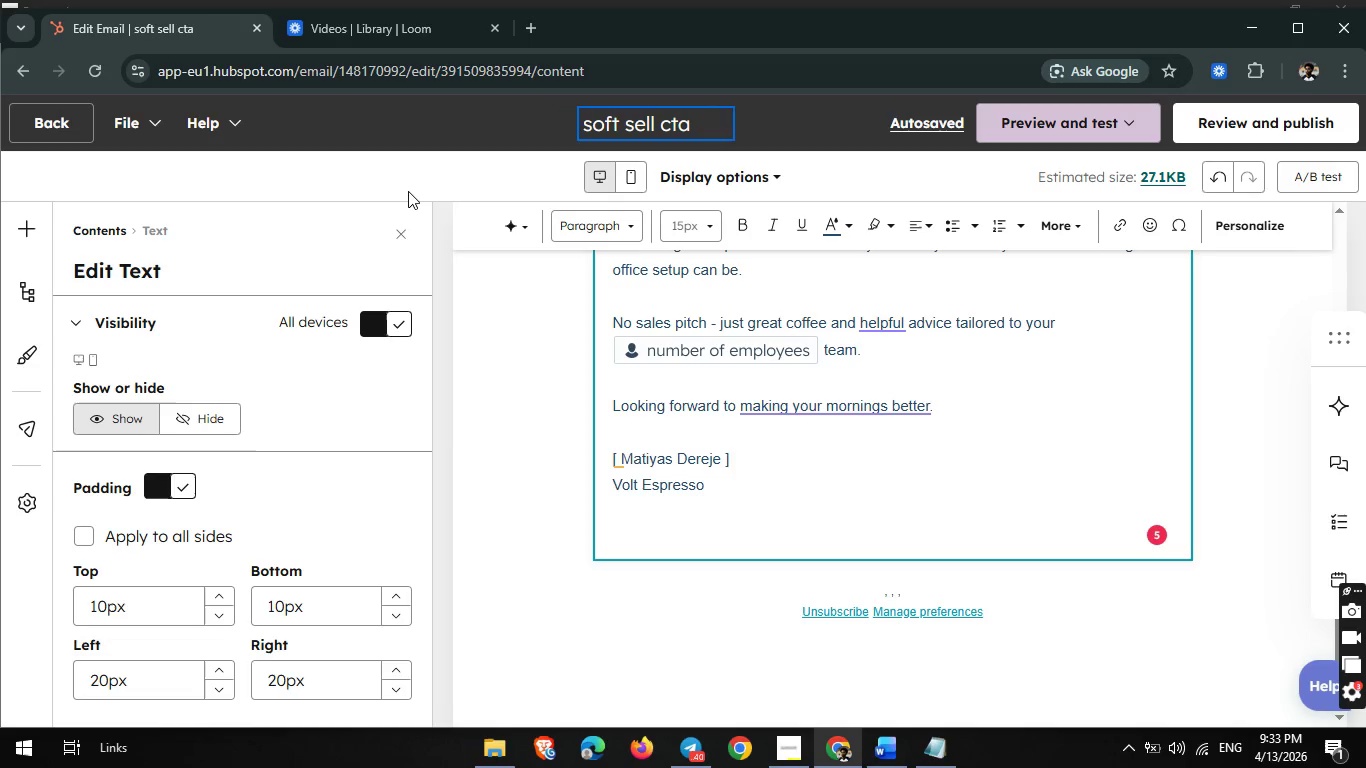 
wait(12.78)
 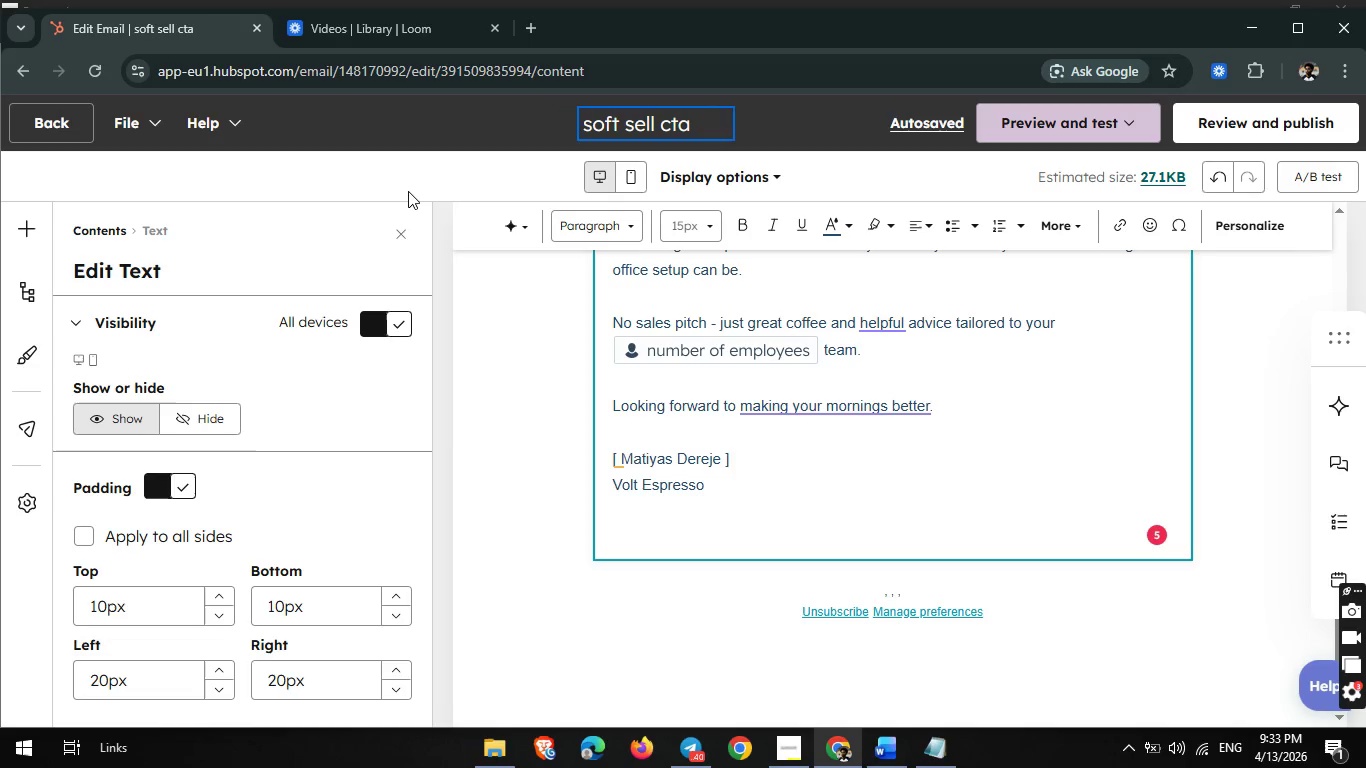 
left_click([47, 126])
 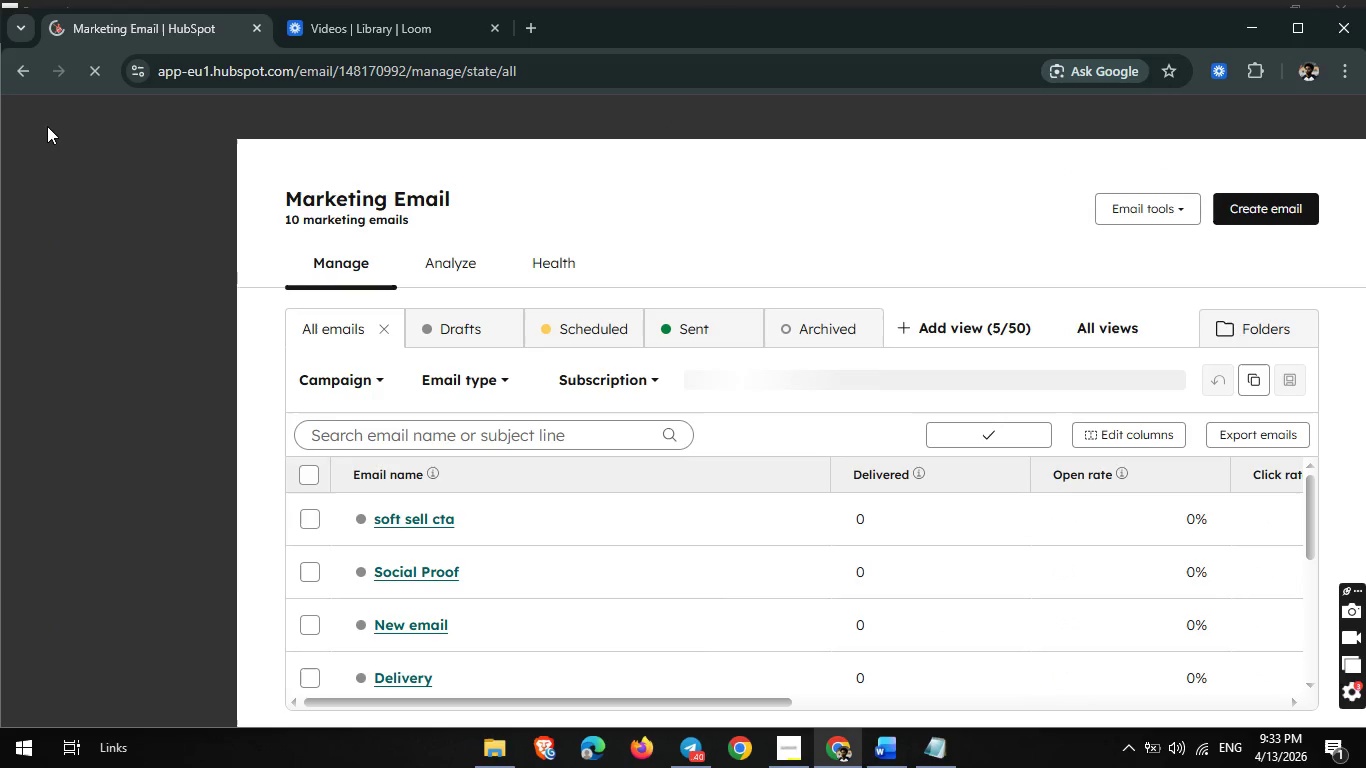 
wait(11.95)
 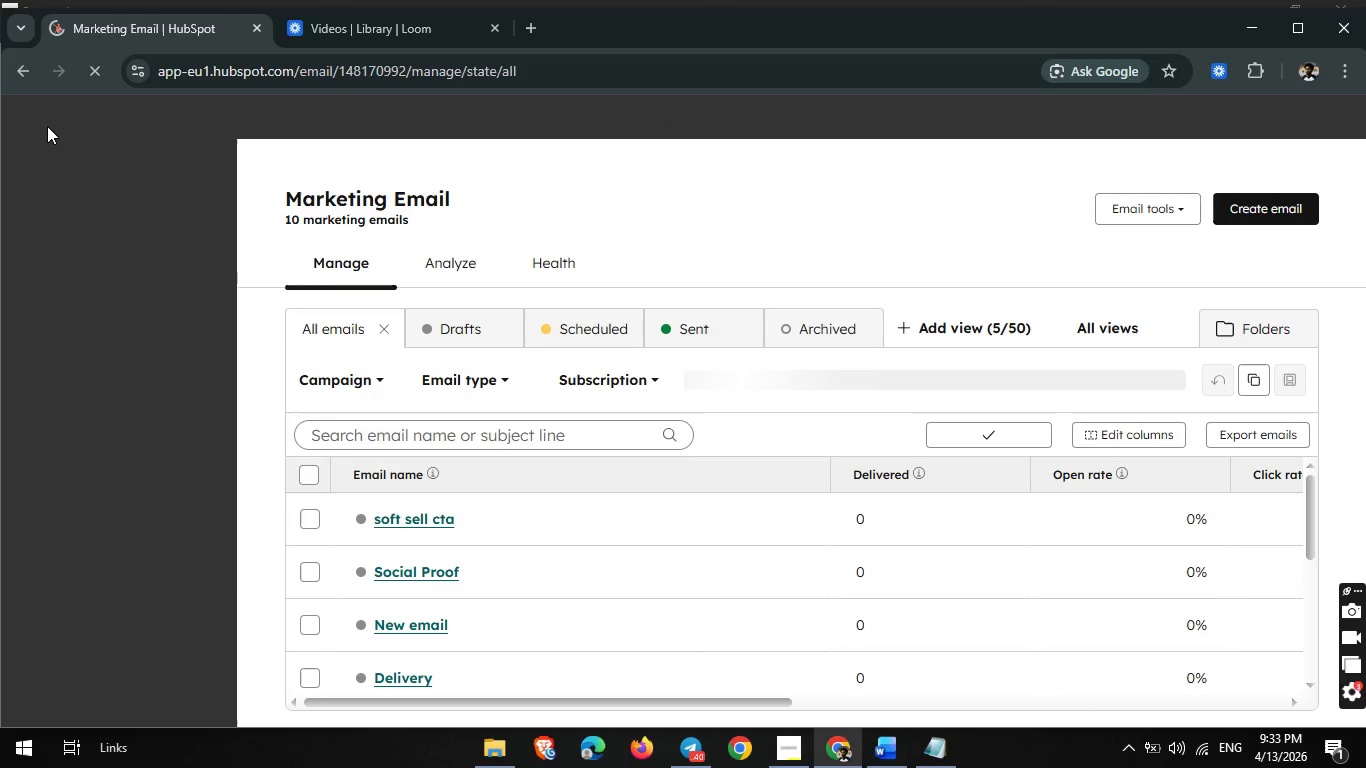 
scroll: coordinate [456, 584], scroll_direction: none, amount: 0.0
 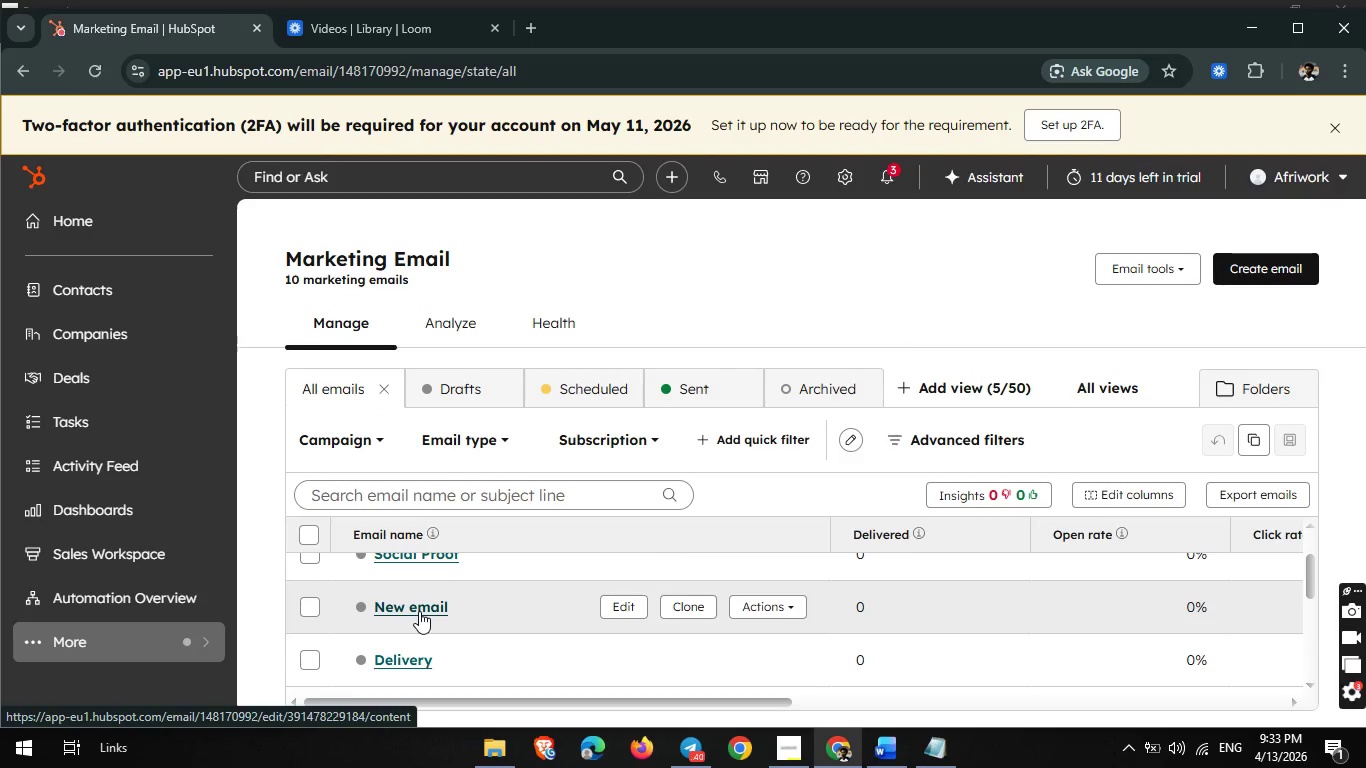 
left_click([419, 611])
 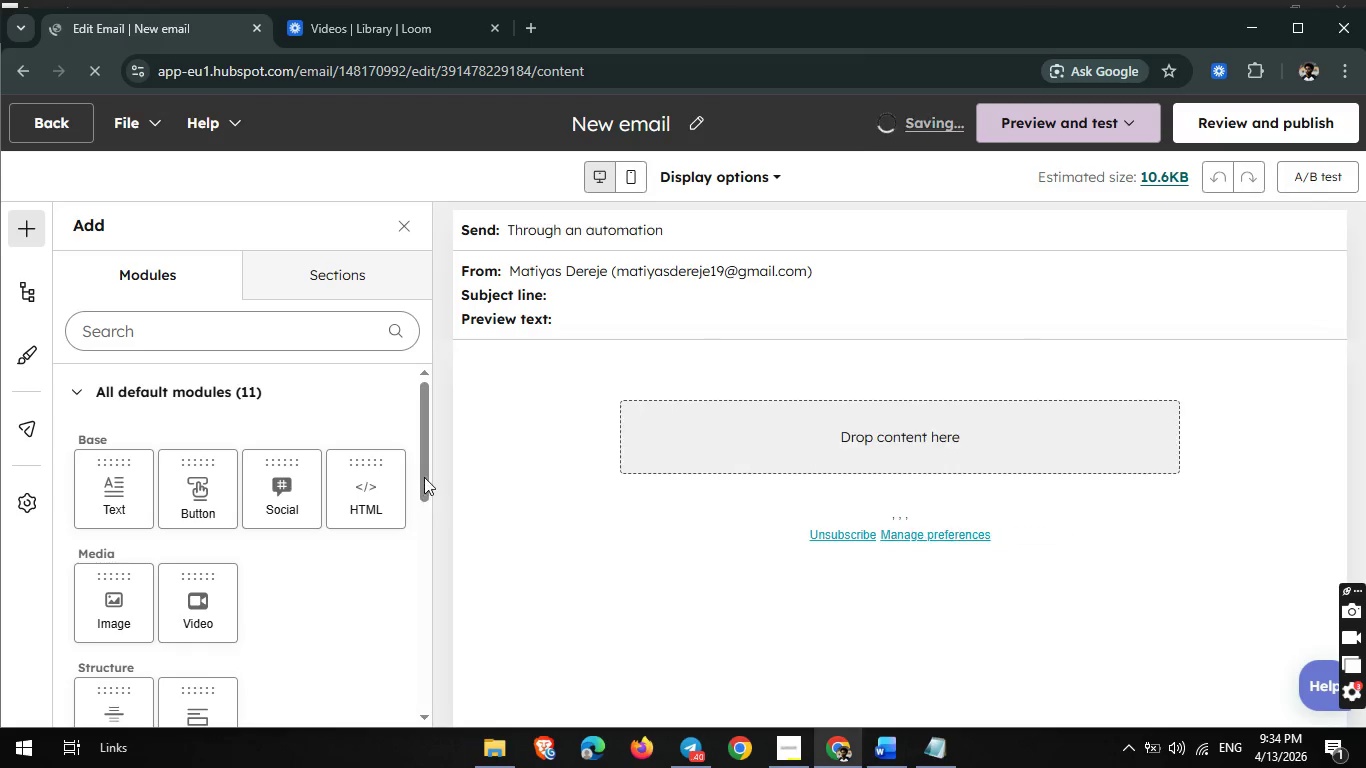 
wait(7.06)
 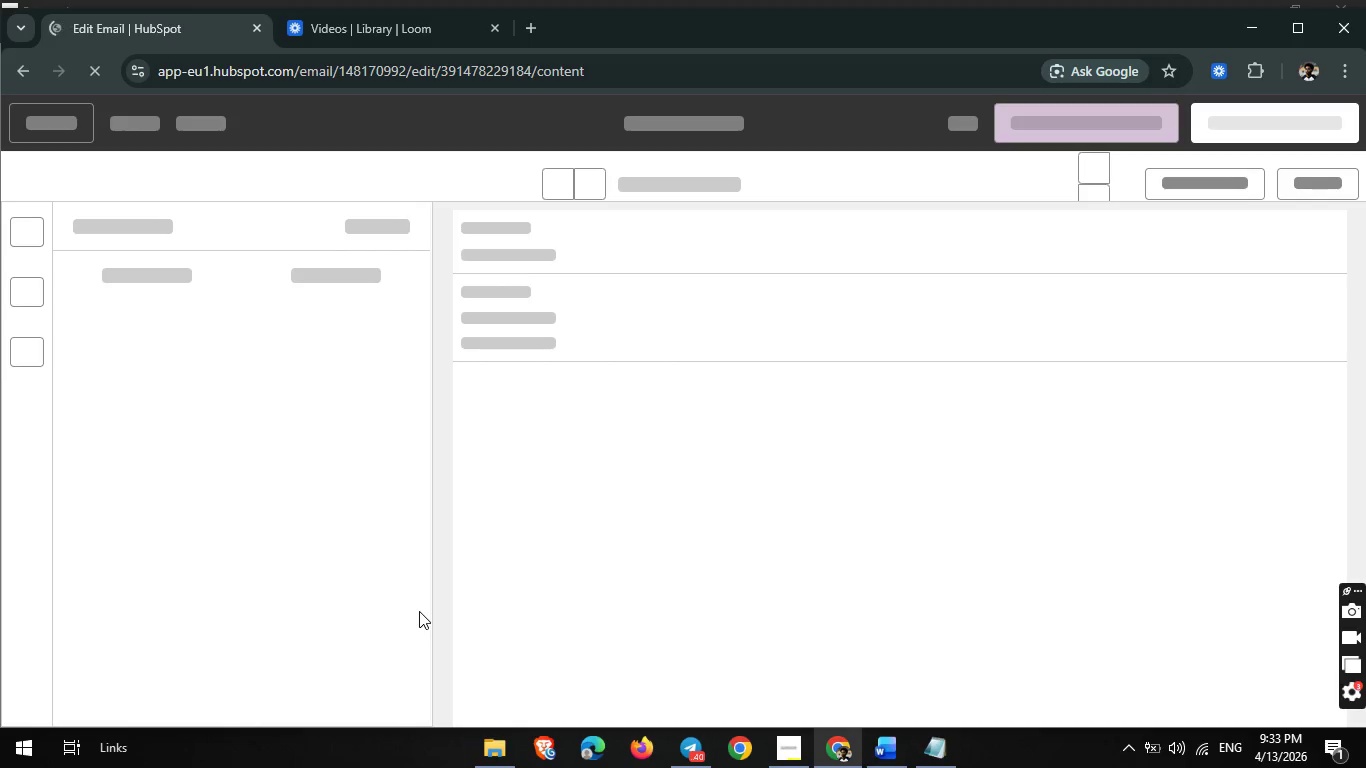 
left_click([62, 116])
 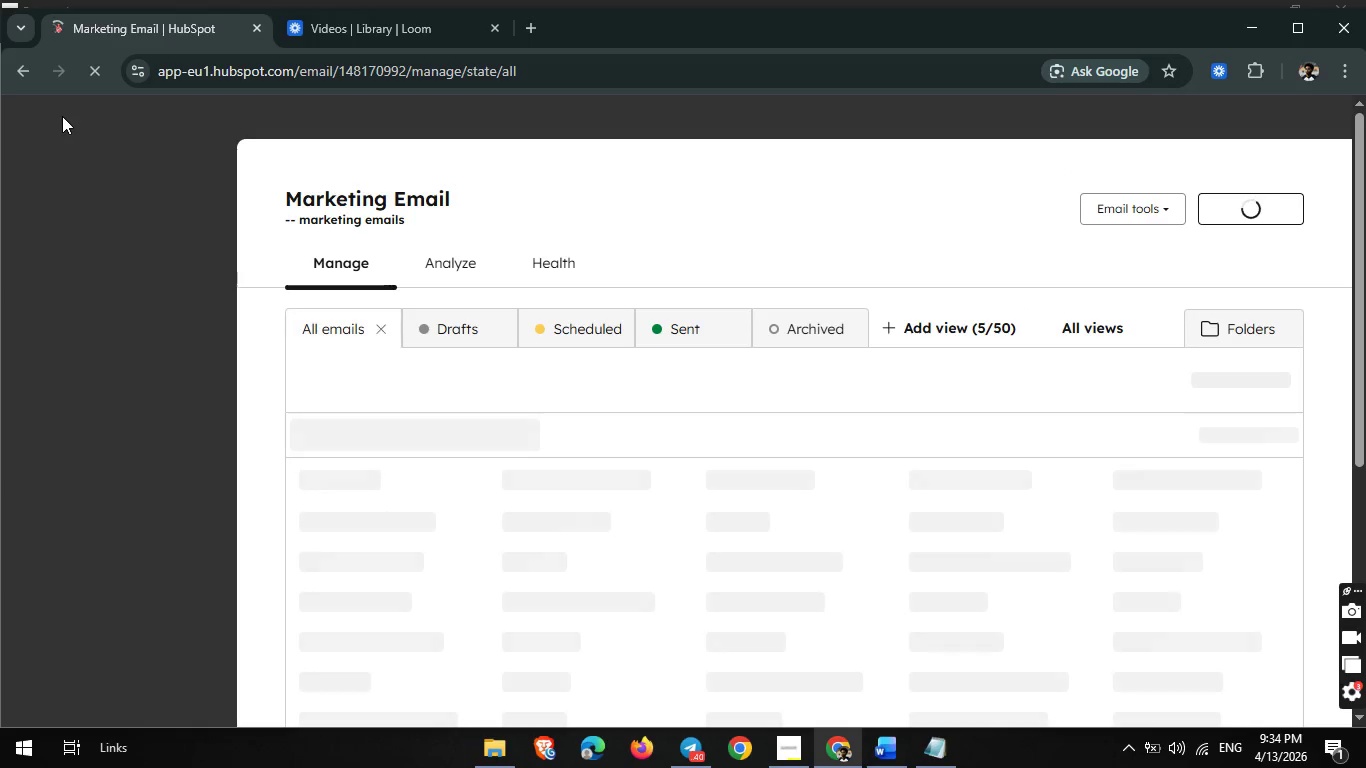 
wait(8.64)
 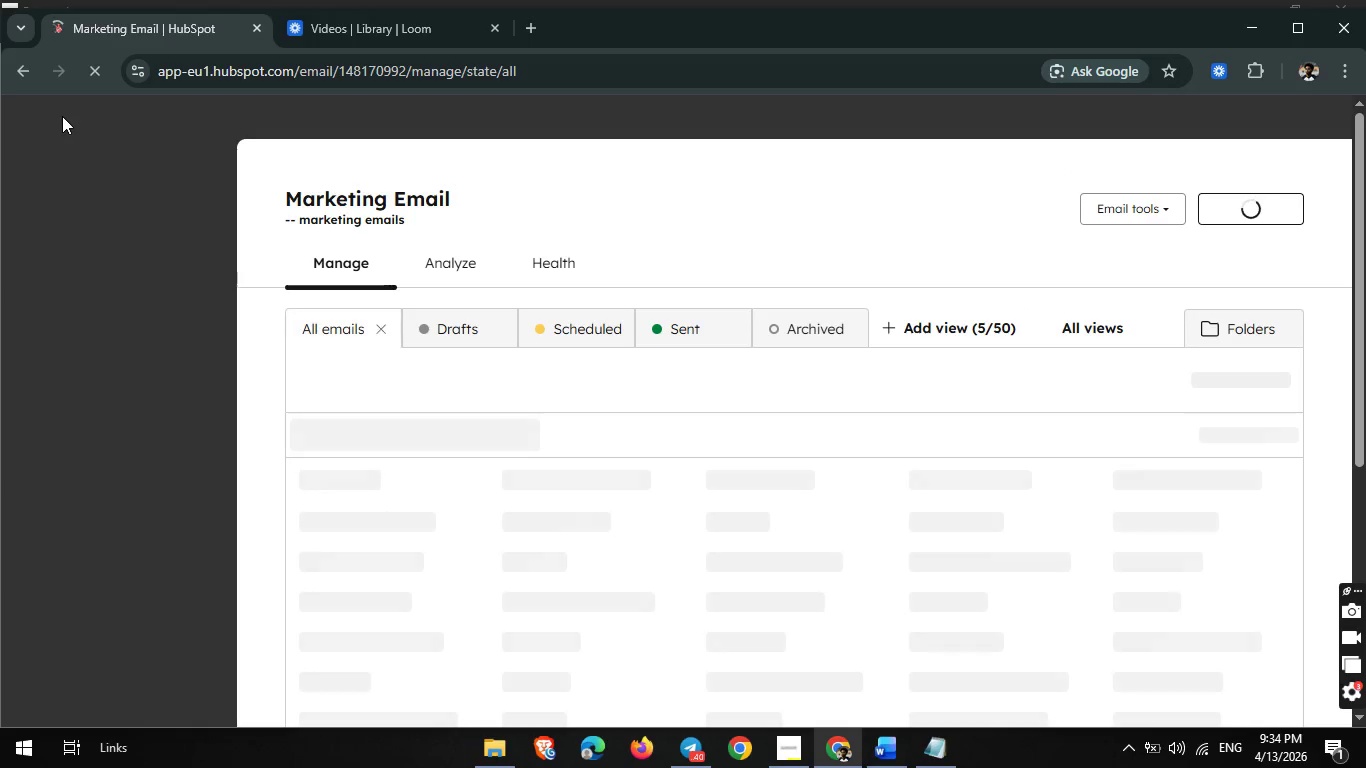 
left_click([301, 622])
 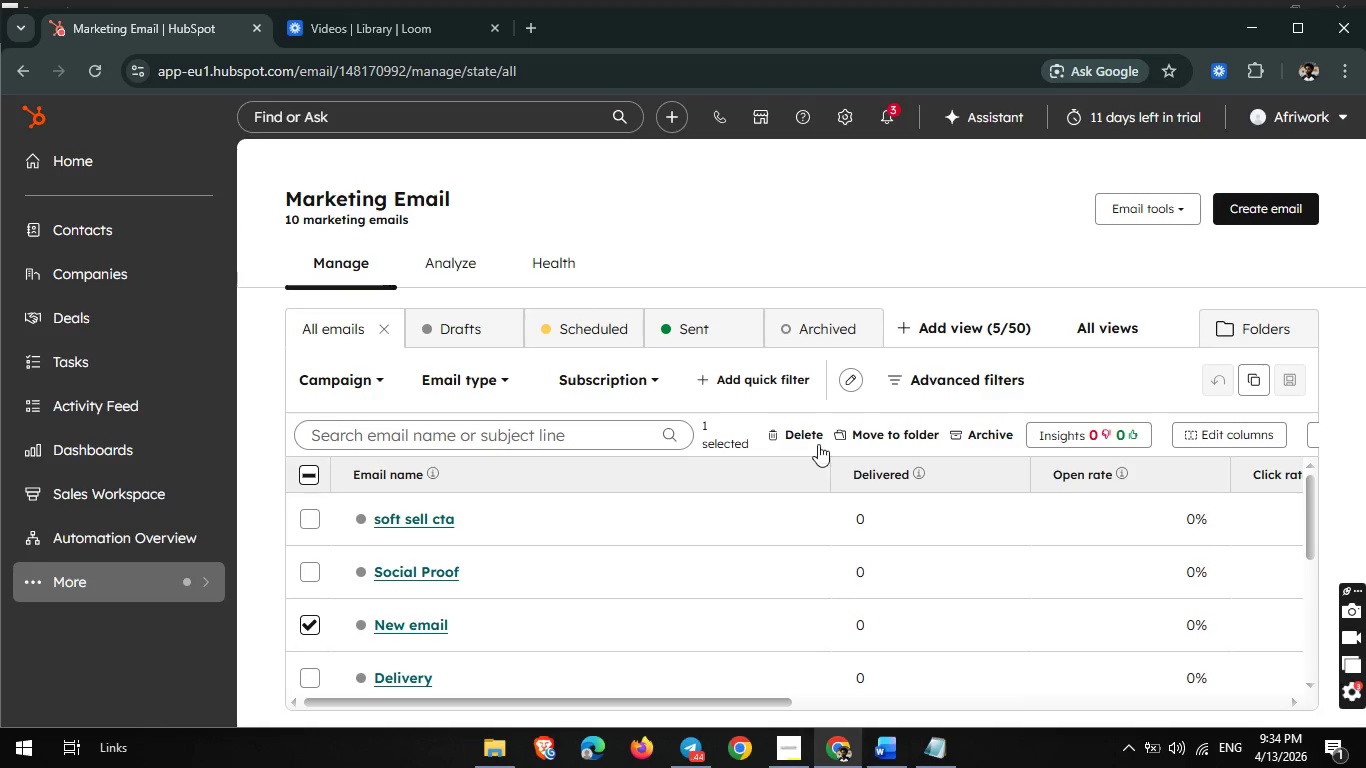 
left_click([817, 442])
 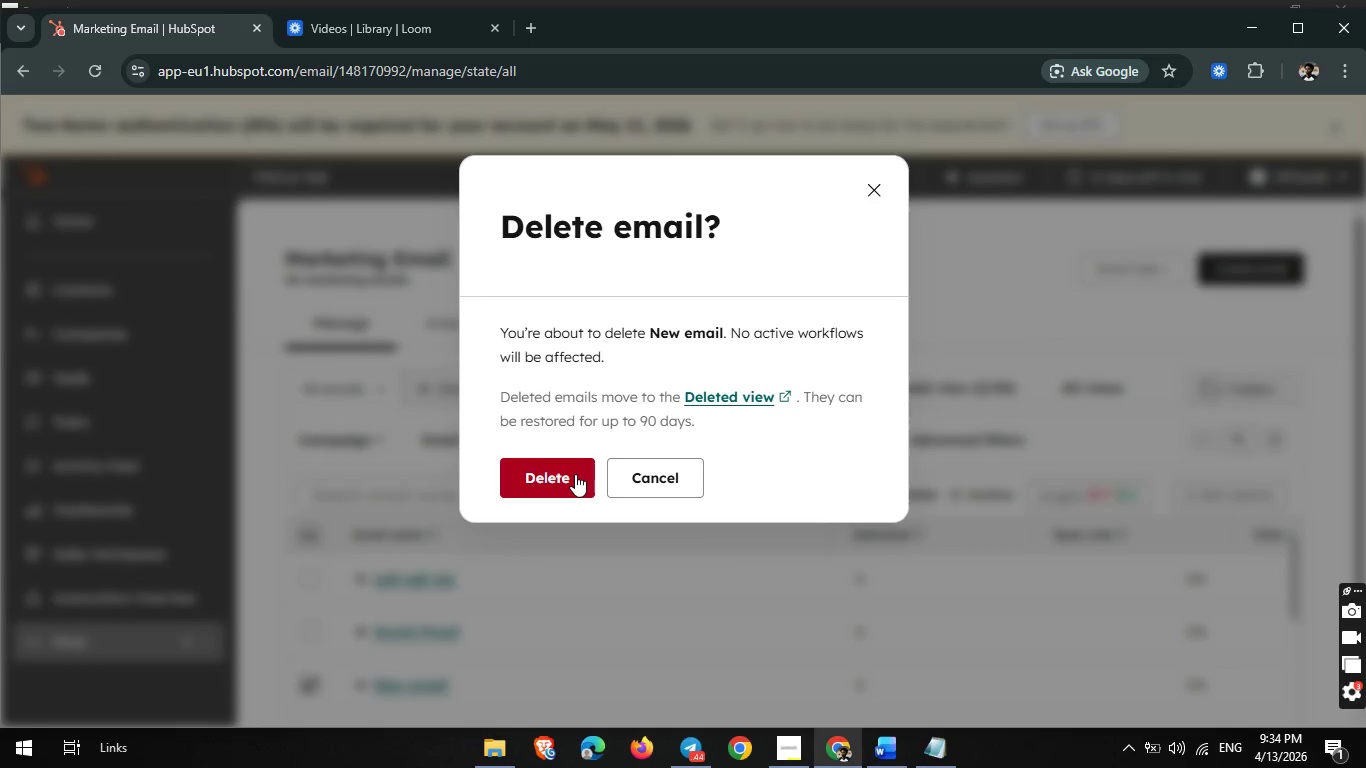 
left_click([575, 474])
 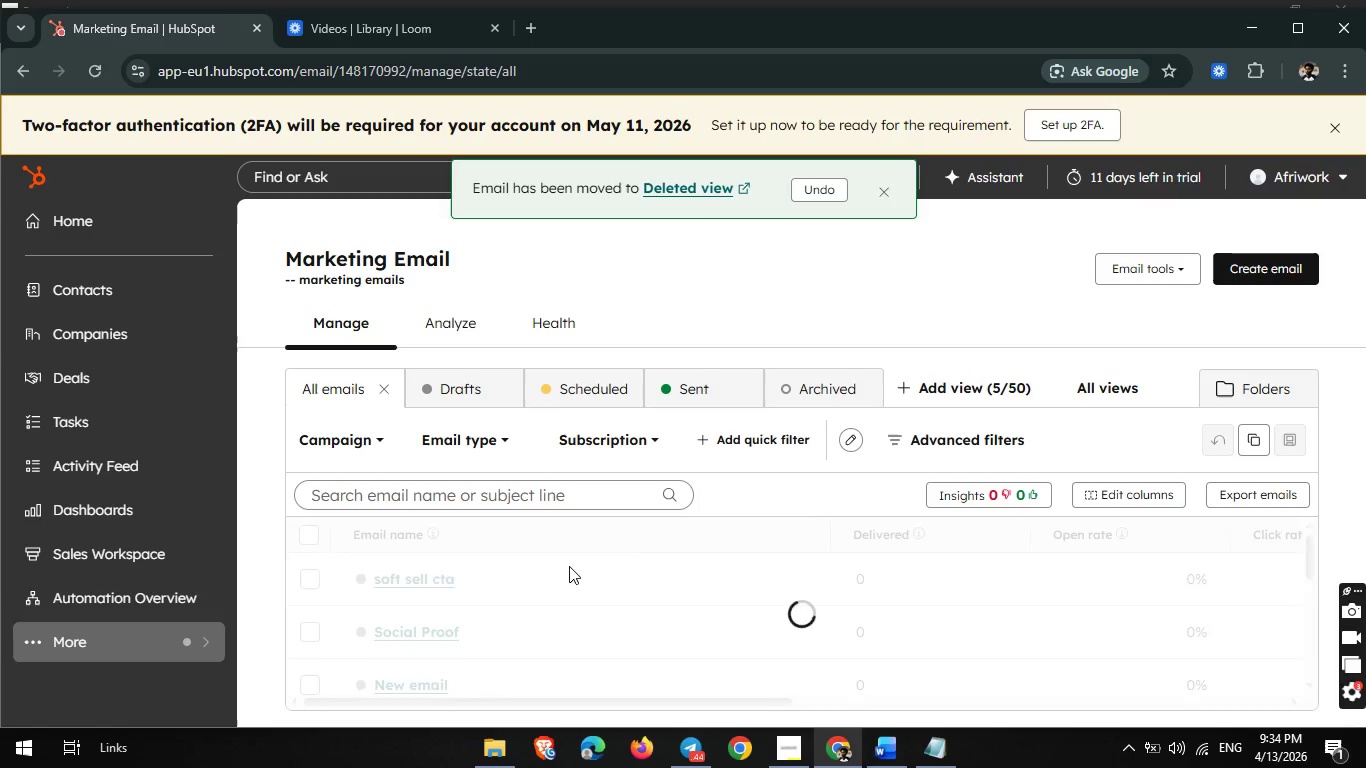 
scroll: coordinate [569, 566], scroll_direction: none, amount: 0.0
 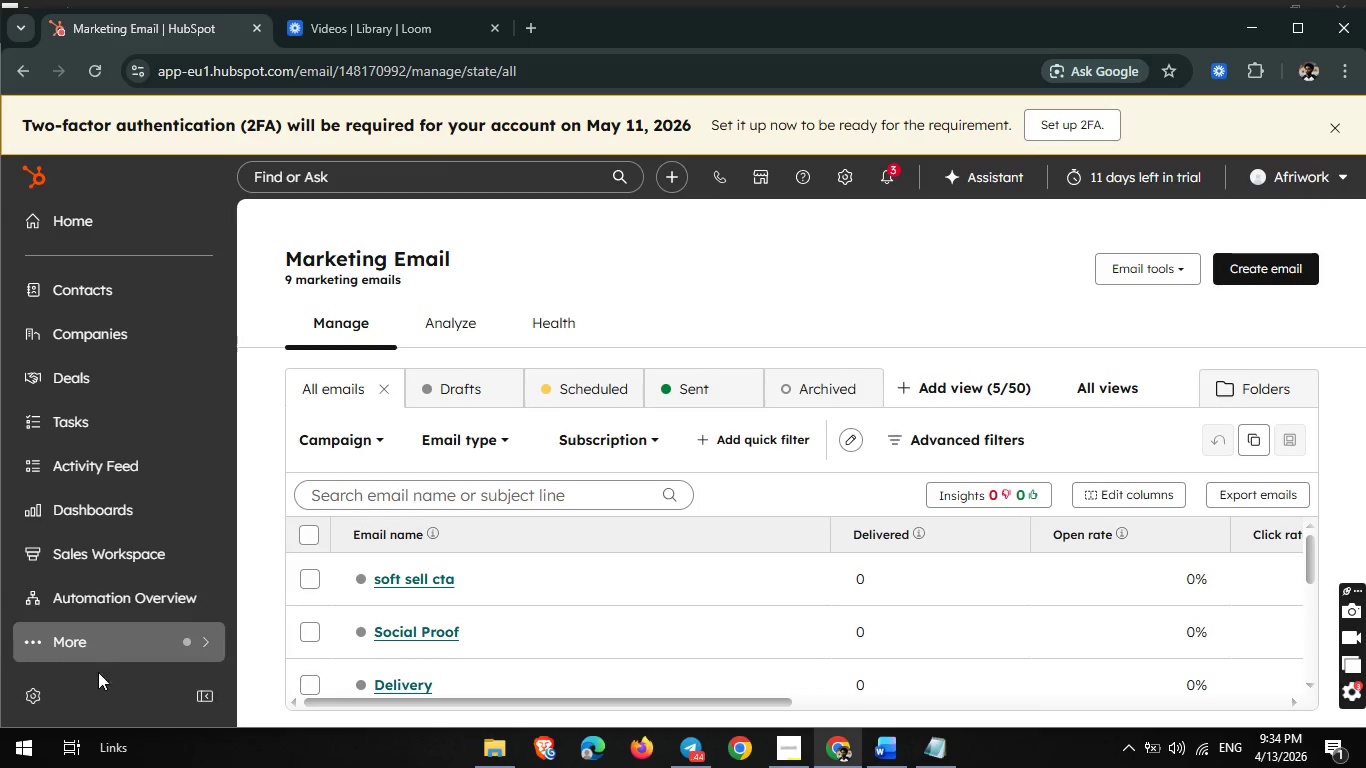 
left_click([139, 654])
 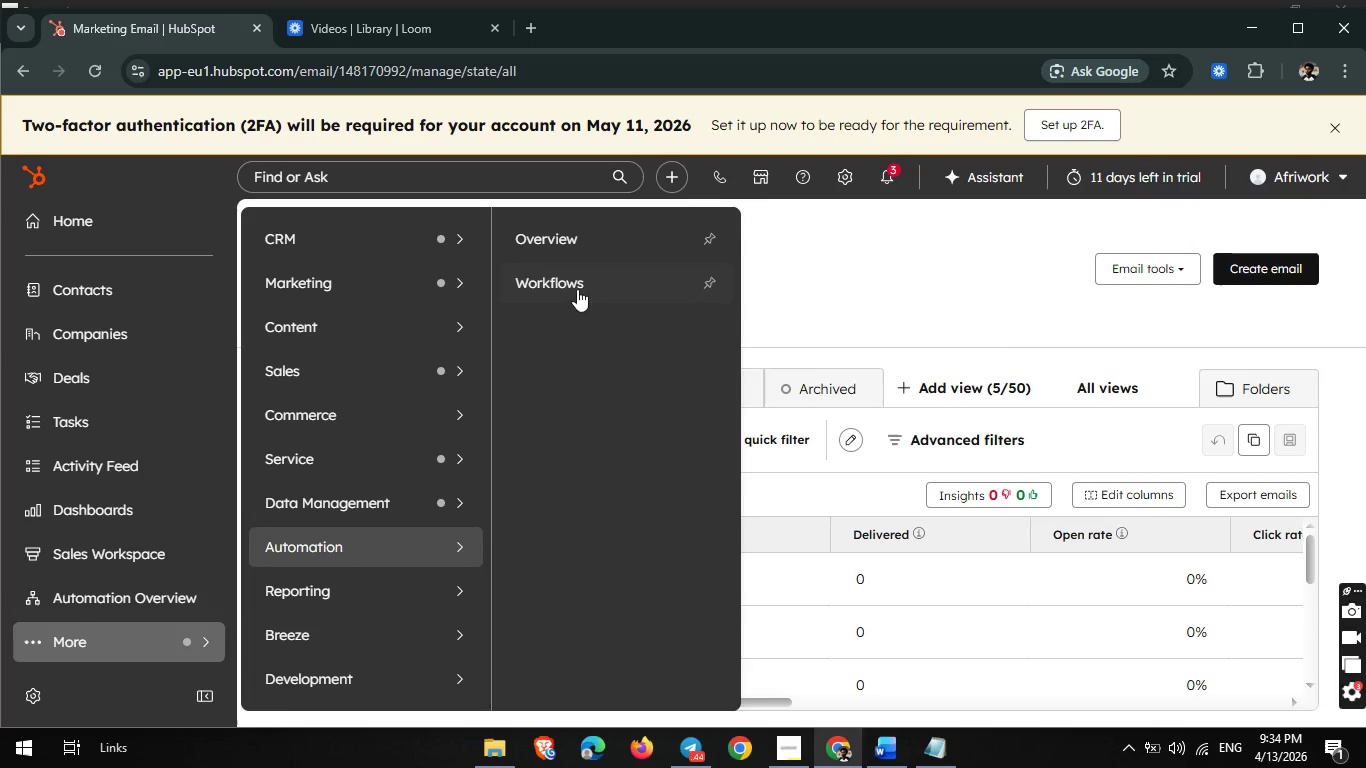 
left_click([561, 289])
 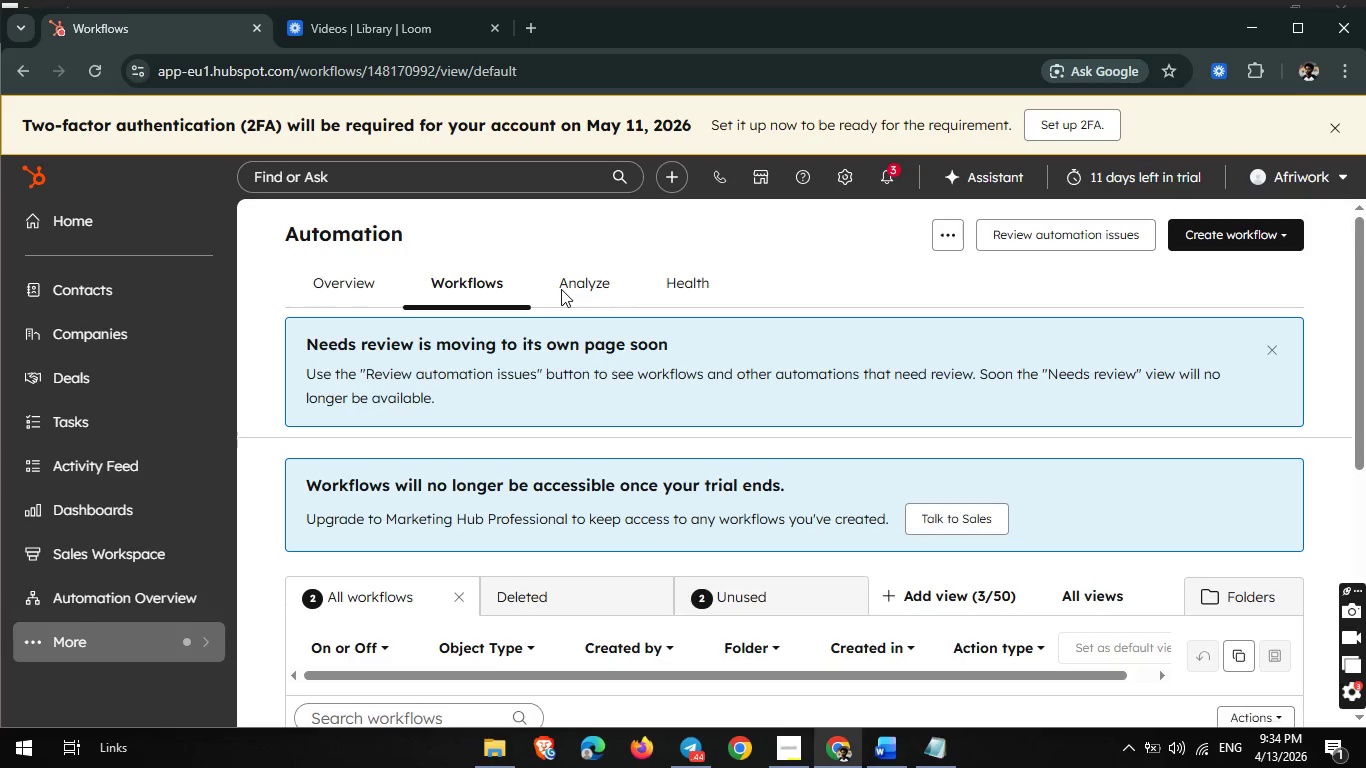 
wait(13.95)
 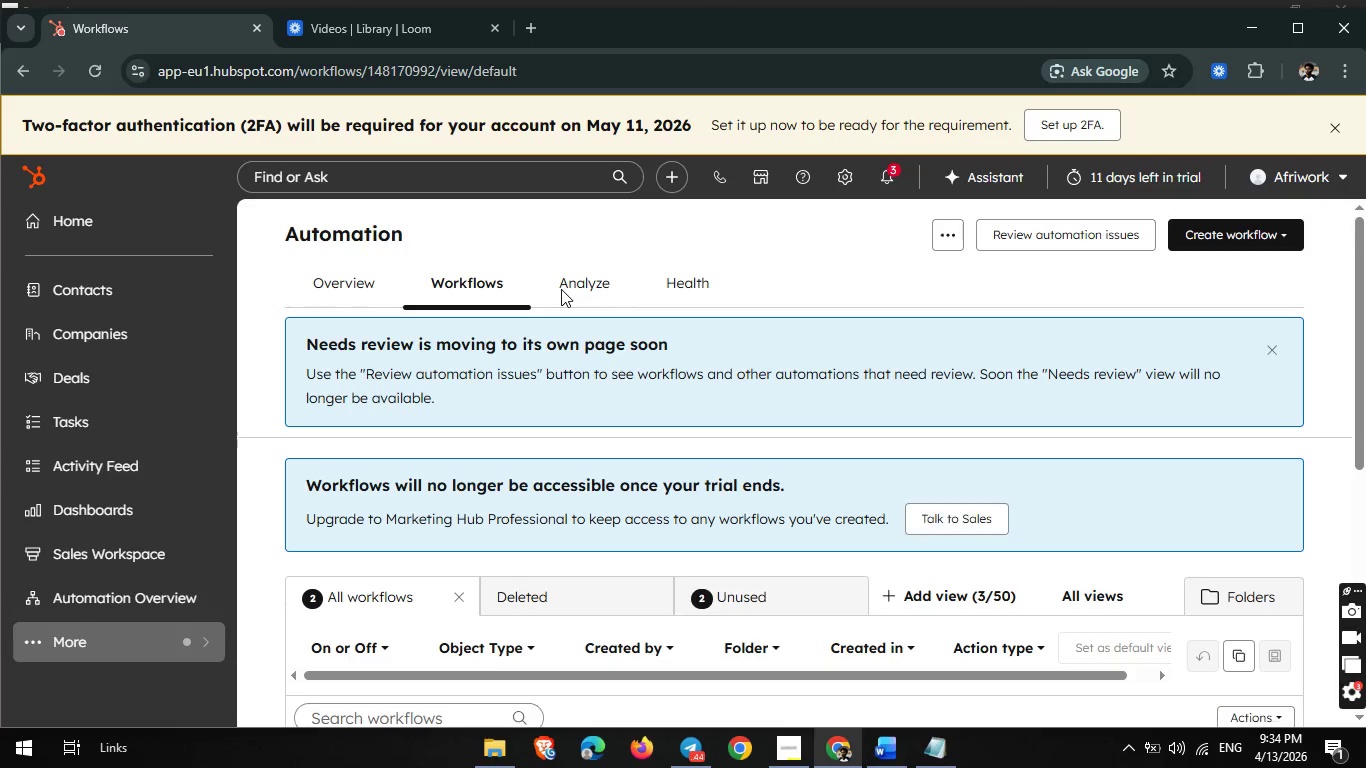 
left_click([1234, 233])
 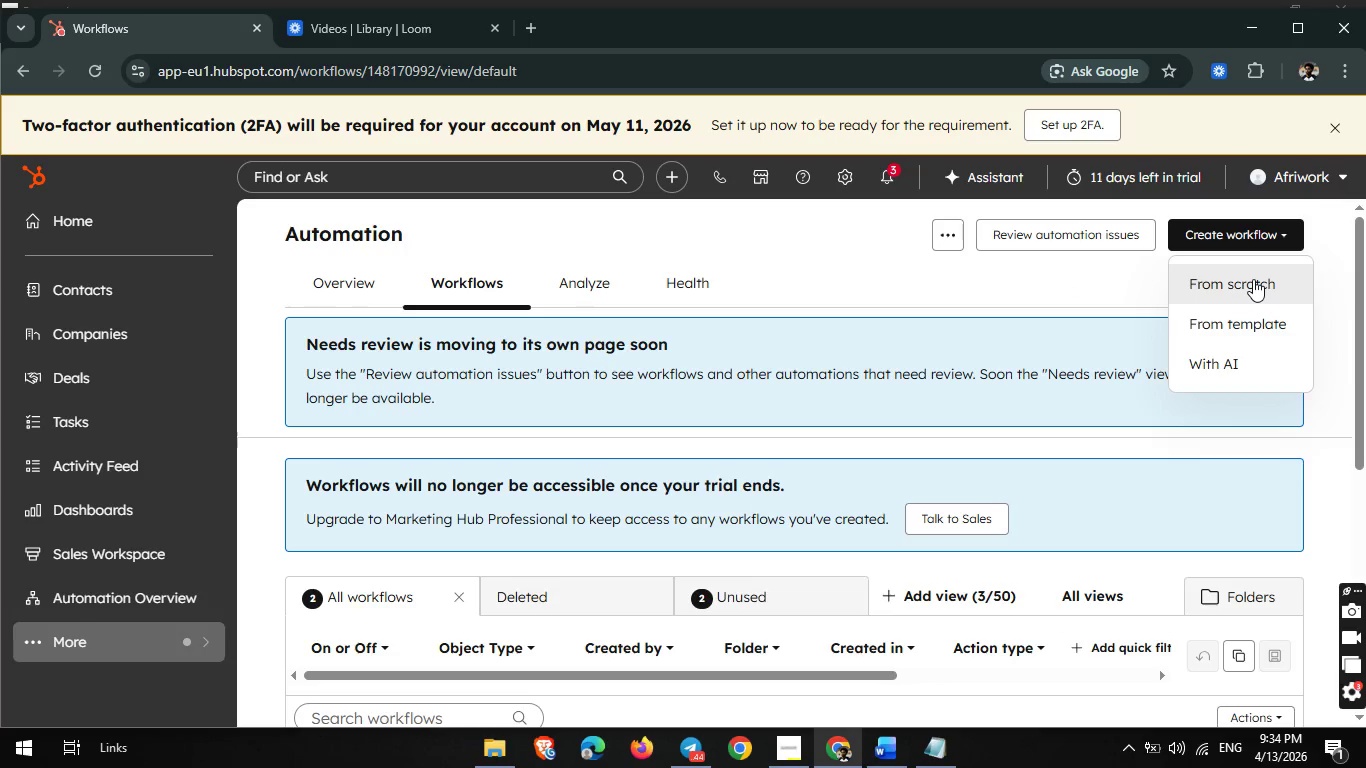 
left_click([1253, 279])
 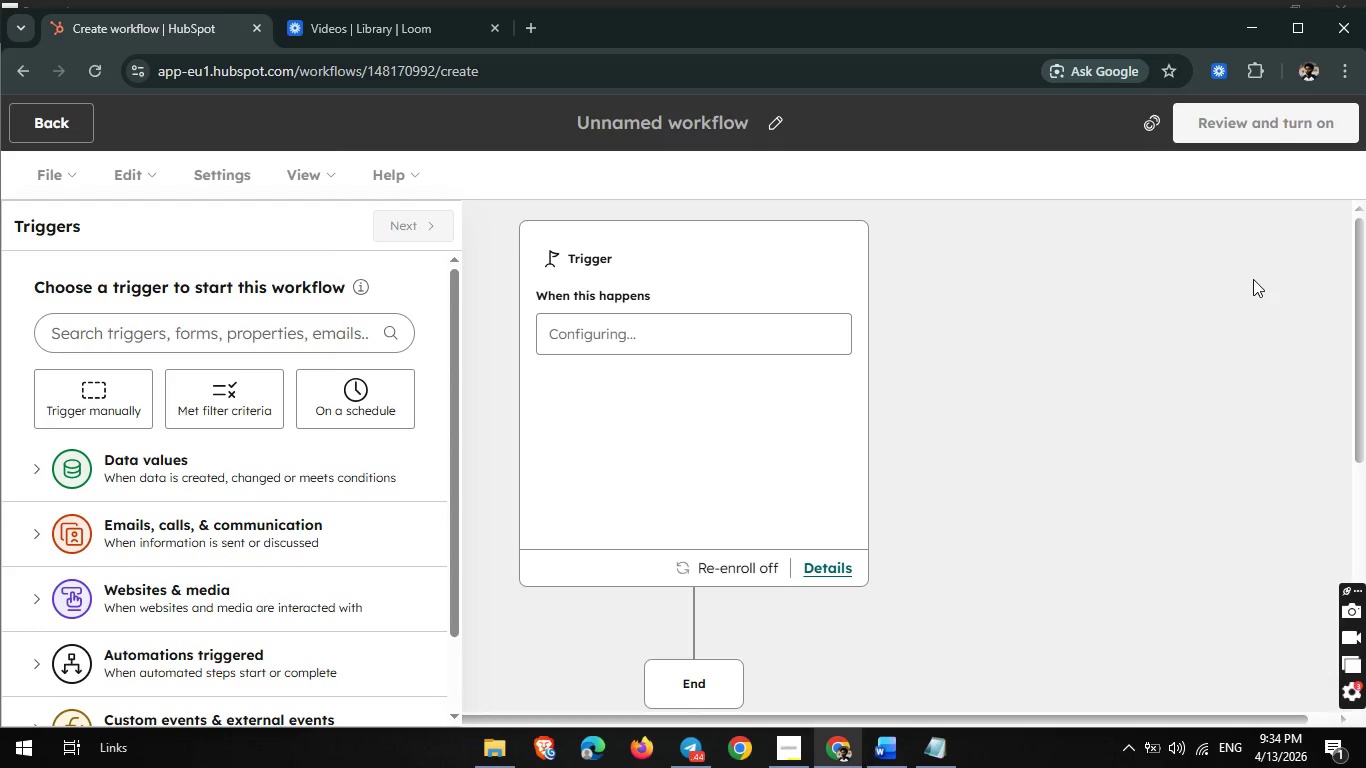 
wait(10.58)
 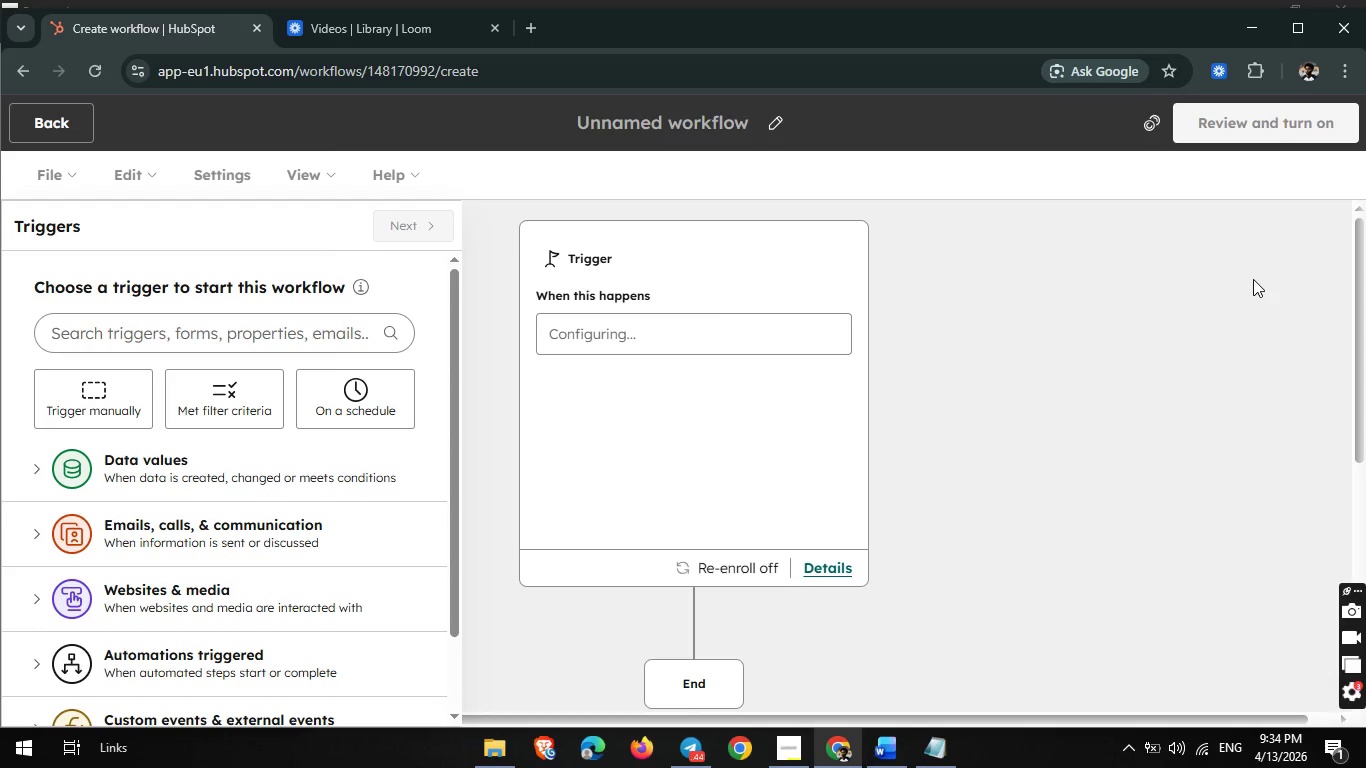 
left_click([305, 546])
 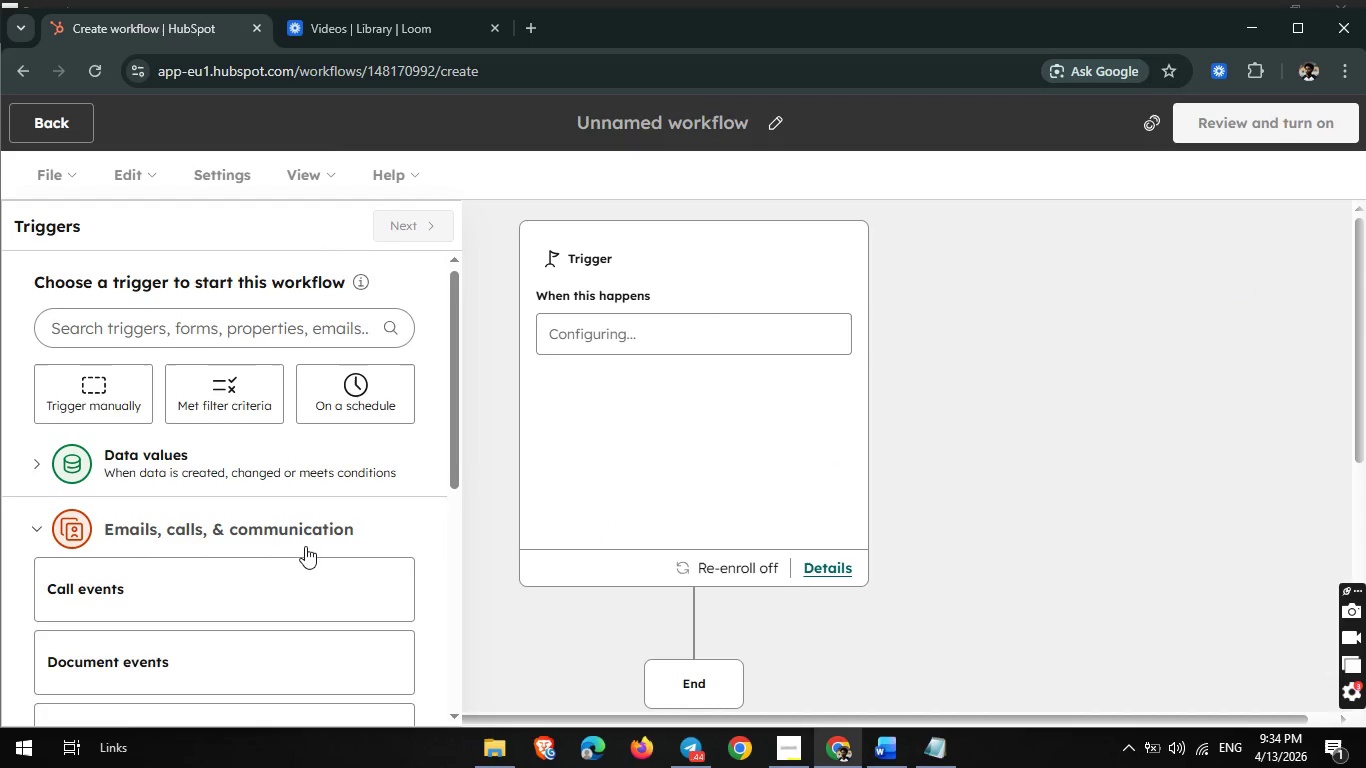 
scroll: coordinate [305, 546], scroll_direction: none, amount: 0.0
 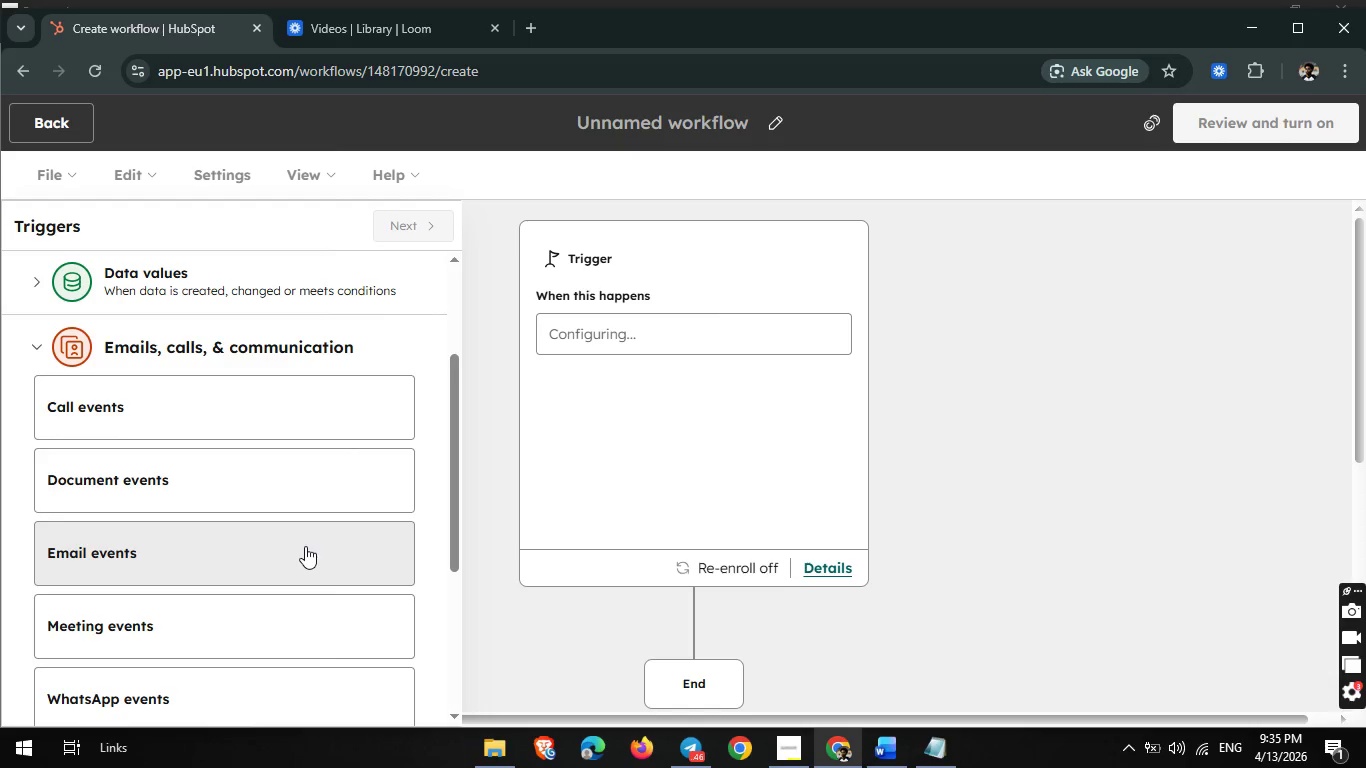 
wait(14.2)
 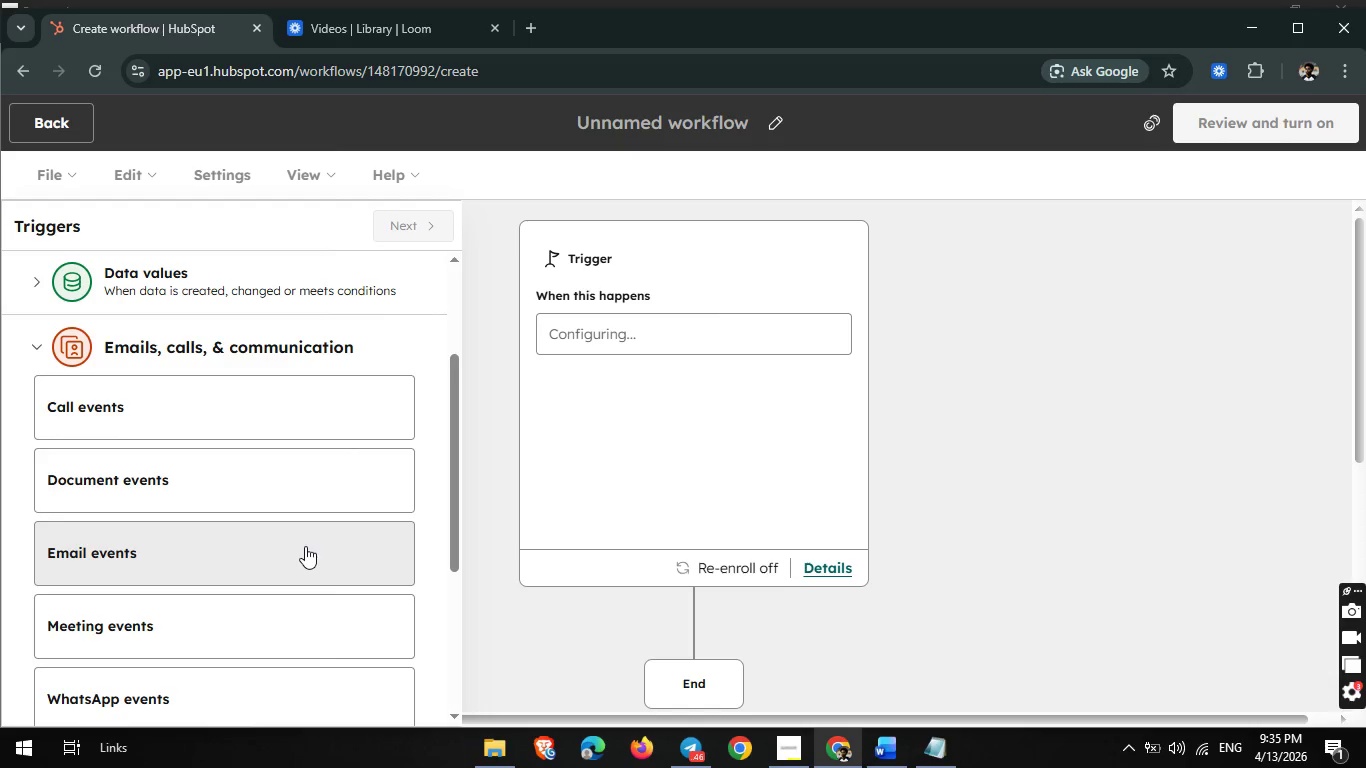 
left_click([305, 546])
 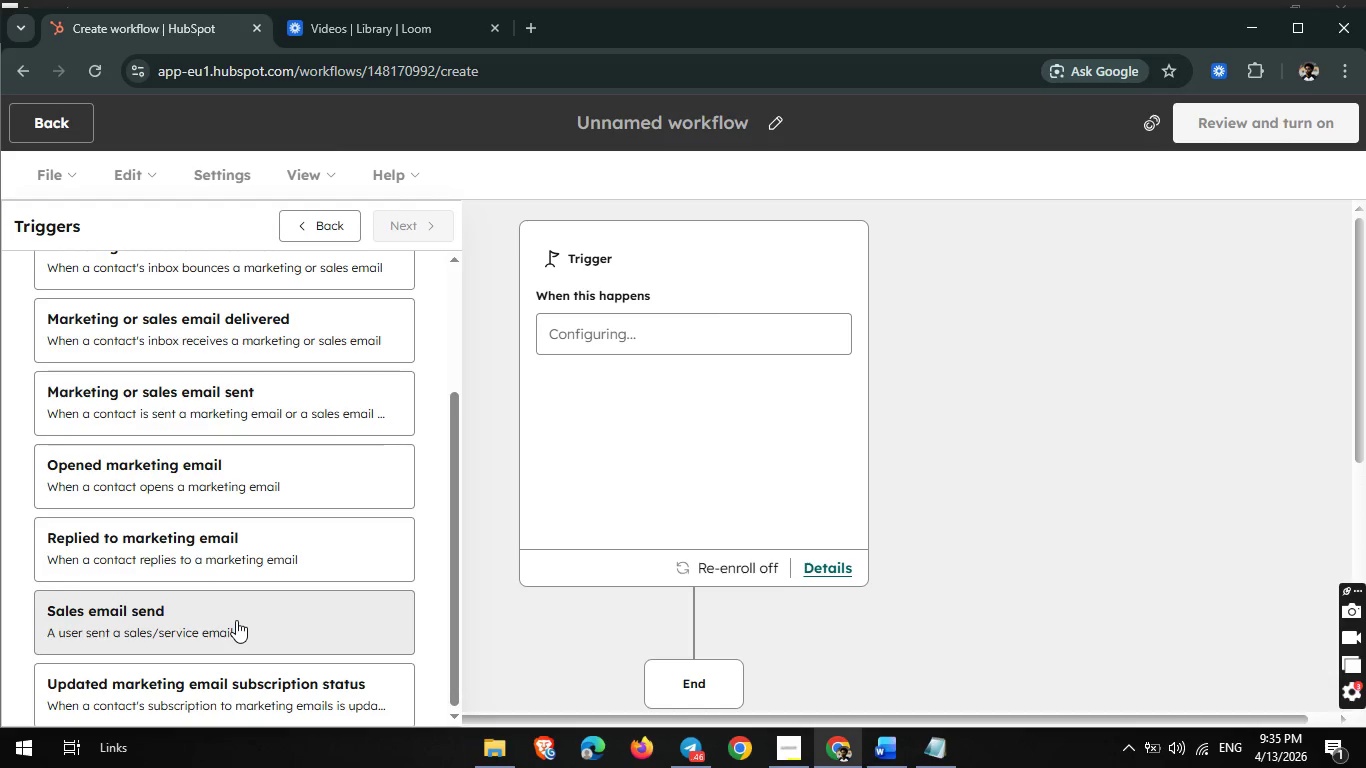 
wait(7.25)
 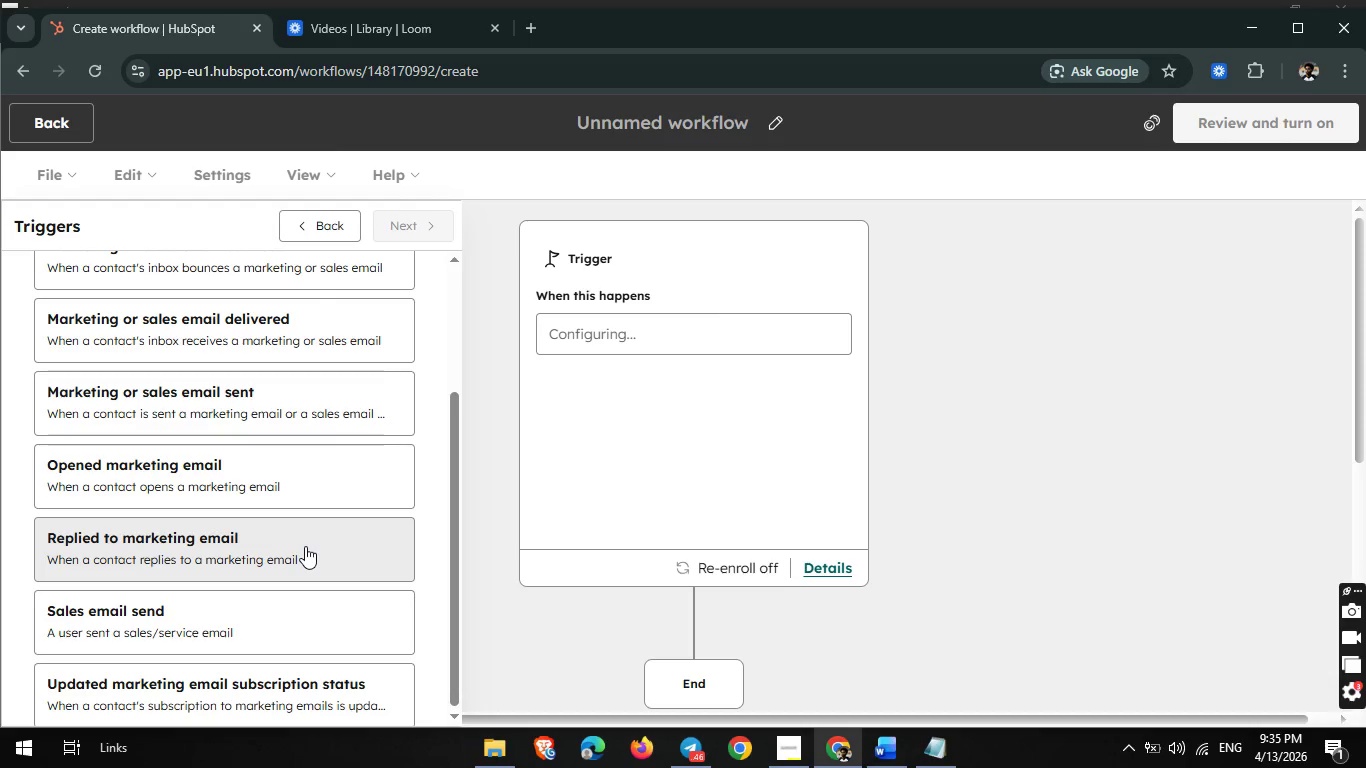 
left_click([236, 620])
 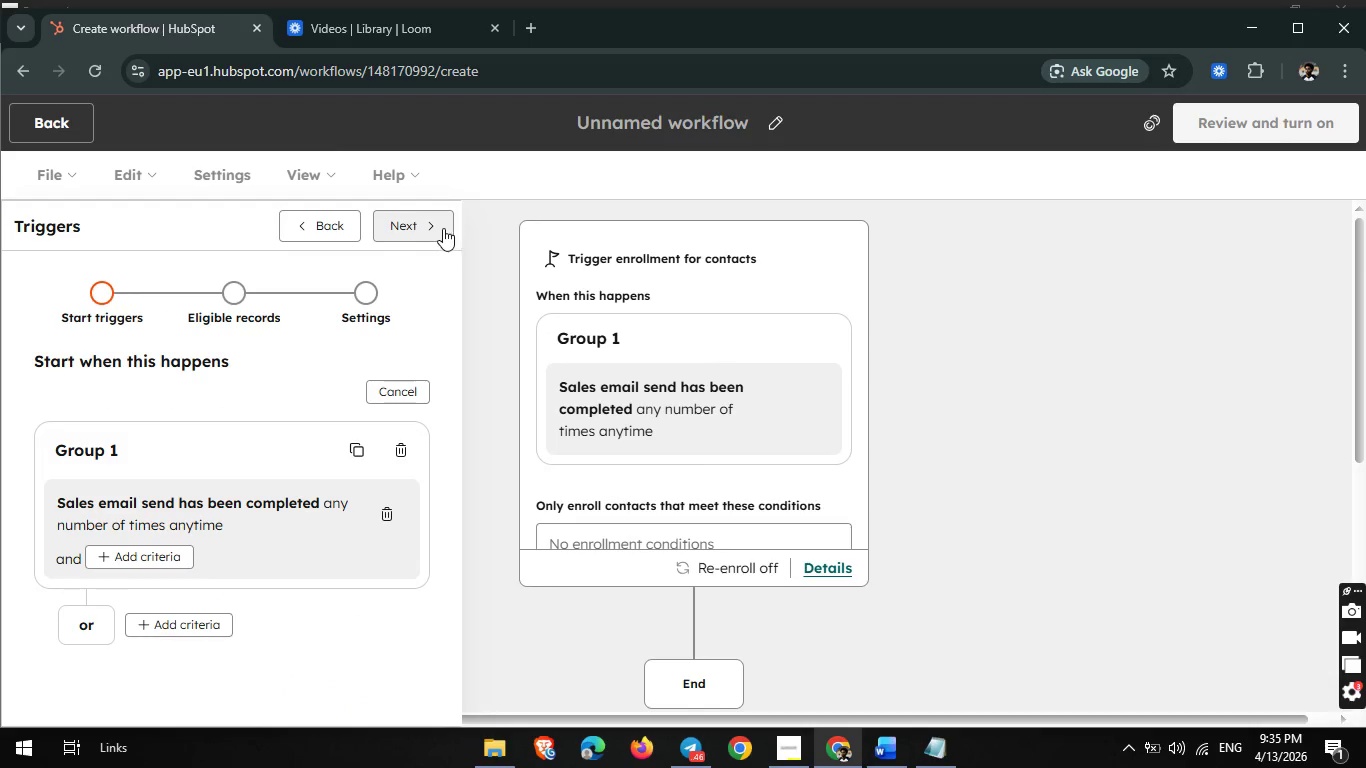 
wait(5.03)
 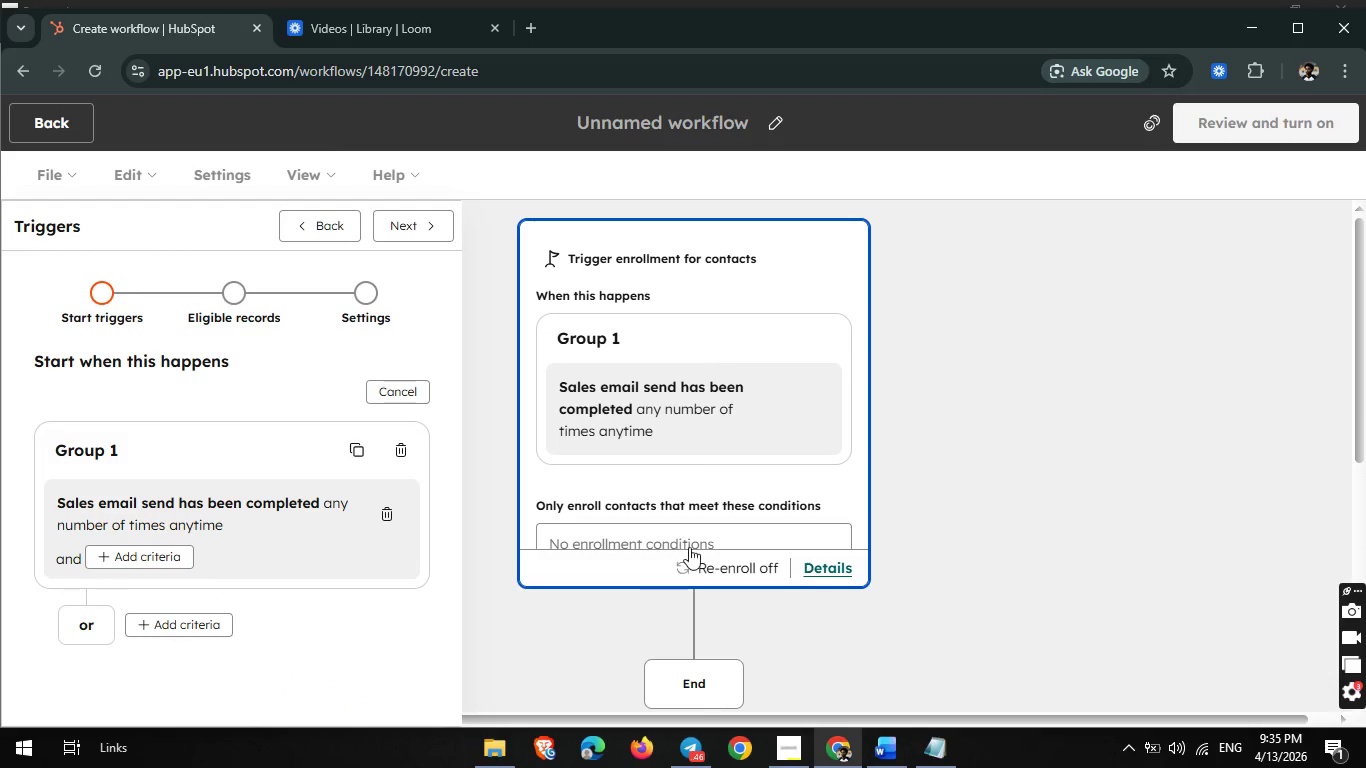 
left_click([431, 226])
 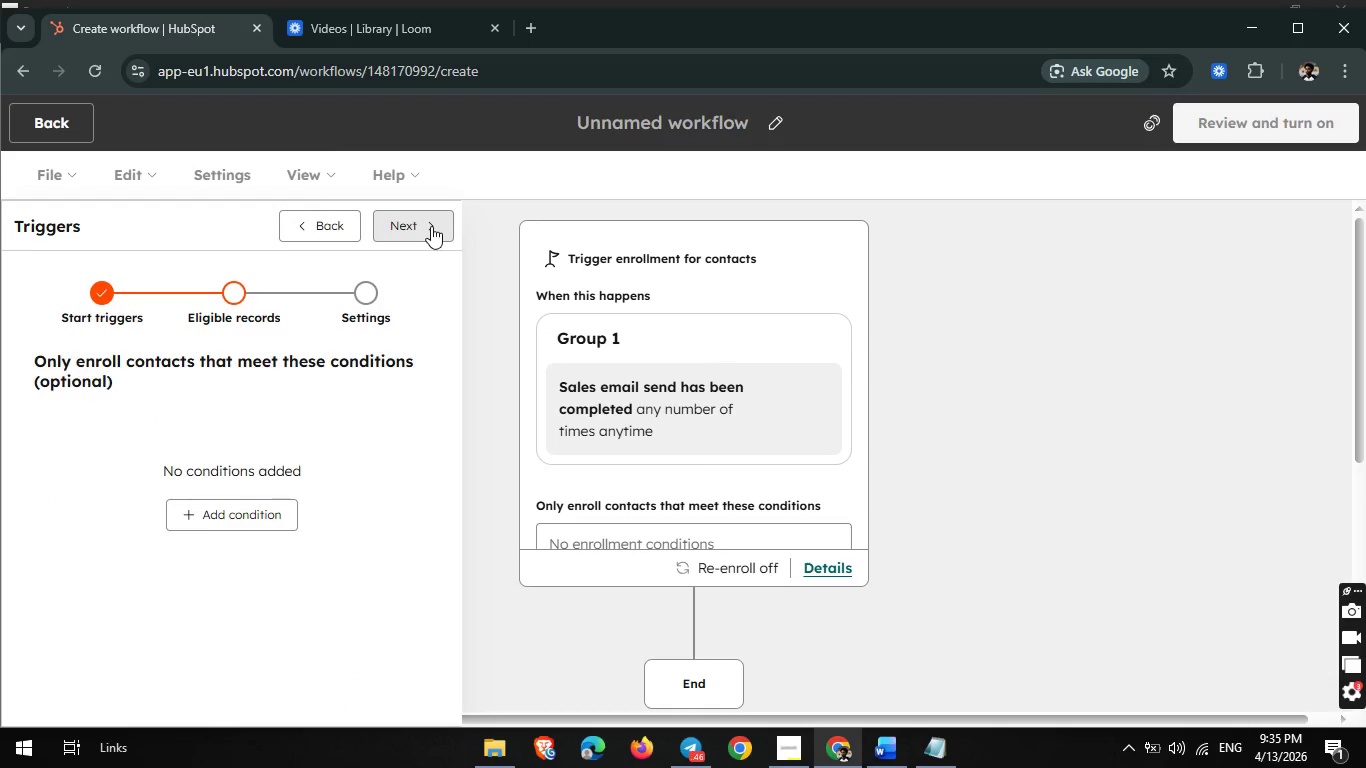 
left_click([431, 226])
 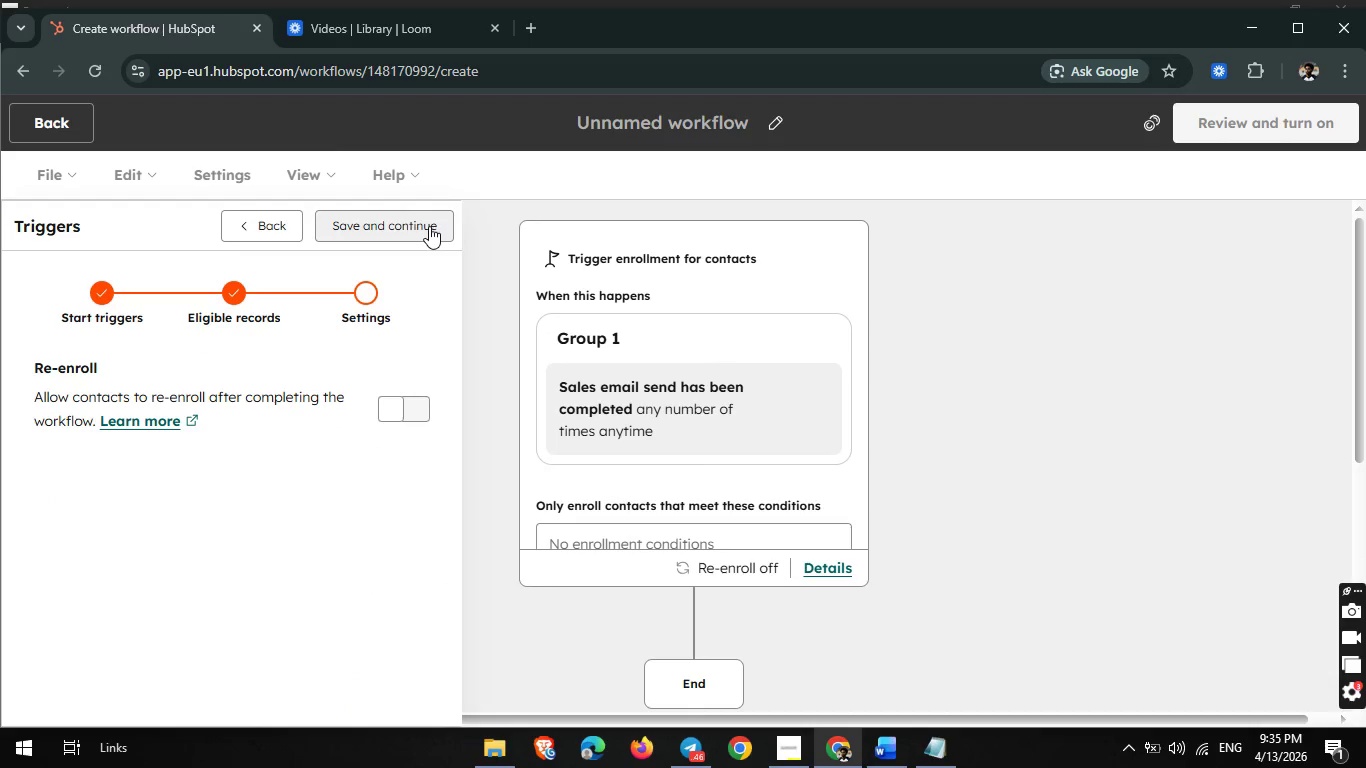 
left_click([429, 226])
 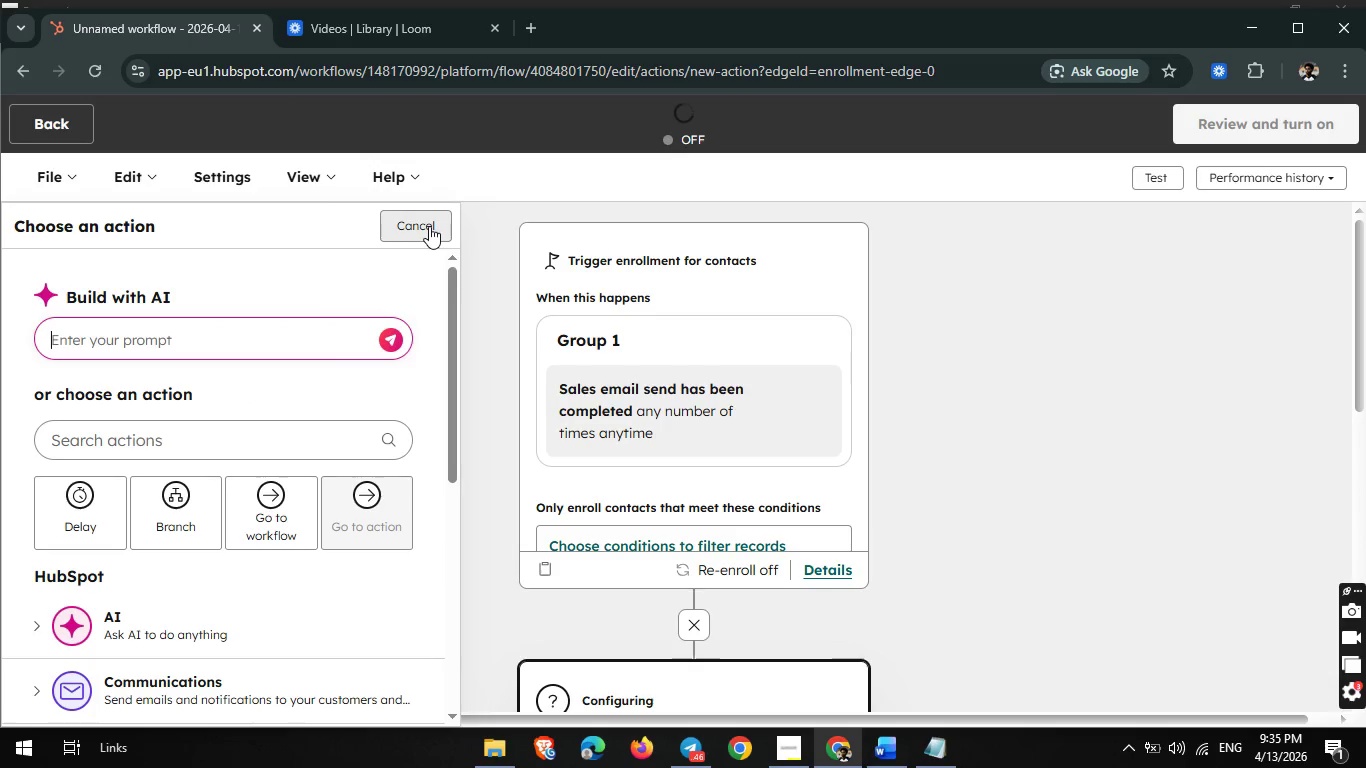 
wait(6.09)
 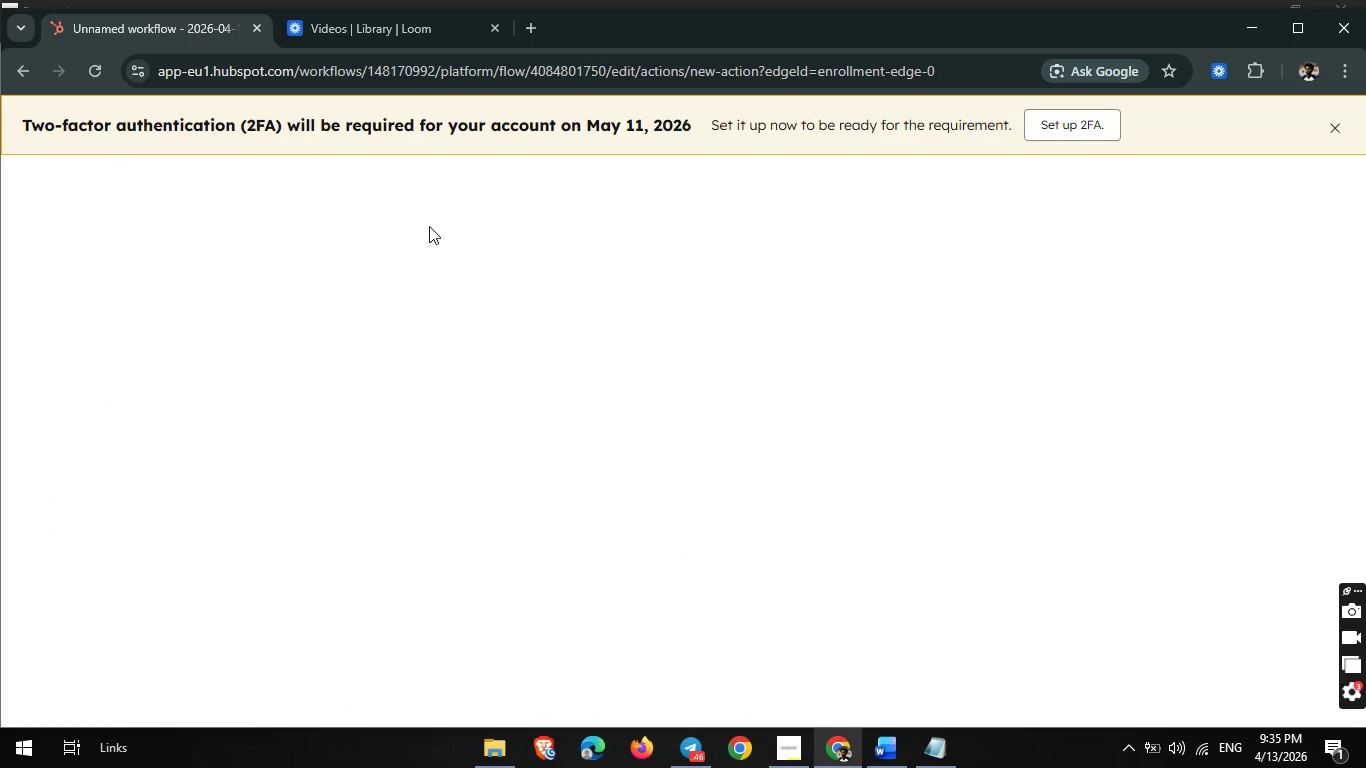 
scroll: coordinate [808, 448], scroll_direction: down, amount: 1.0
 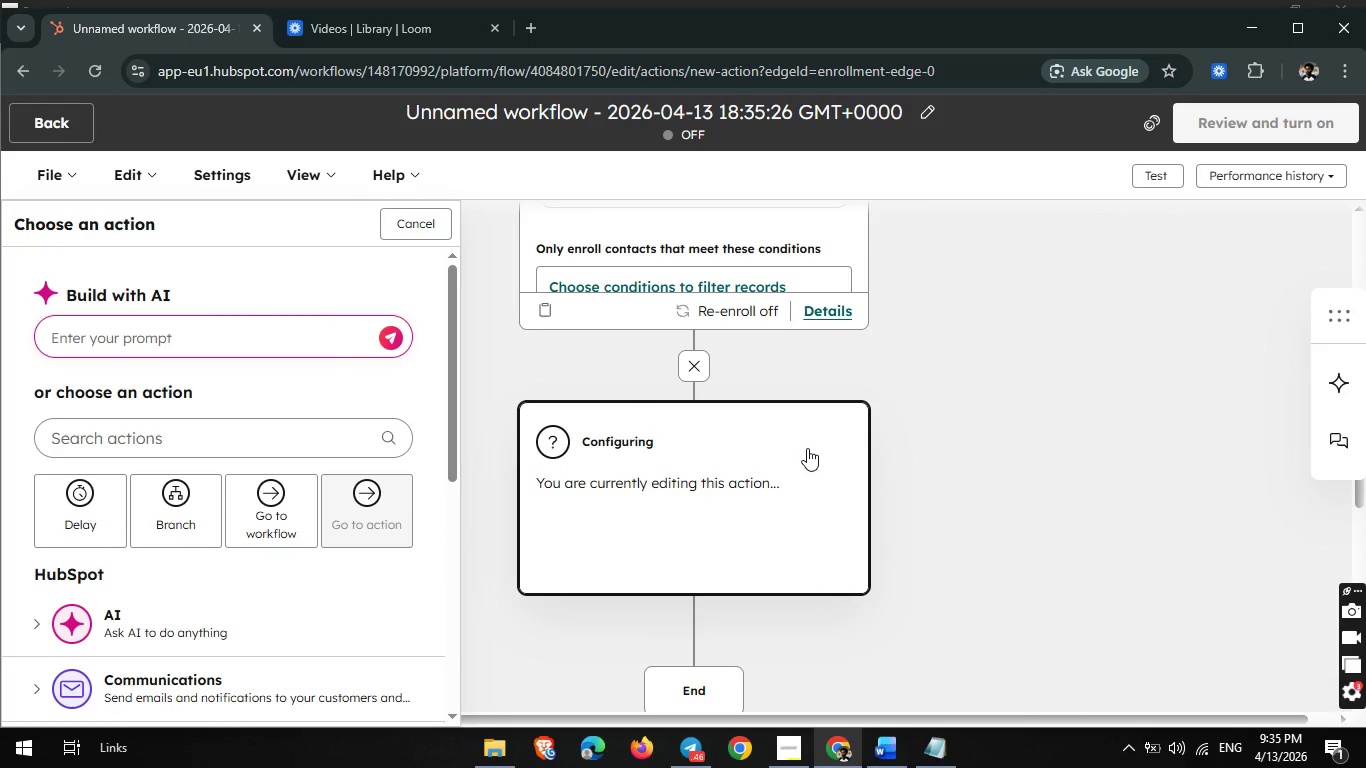 
left_click([807, 448])
 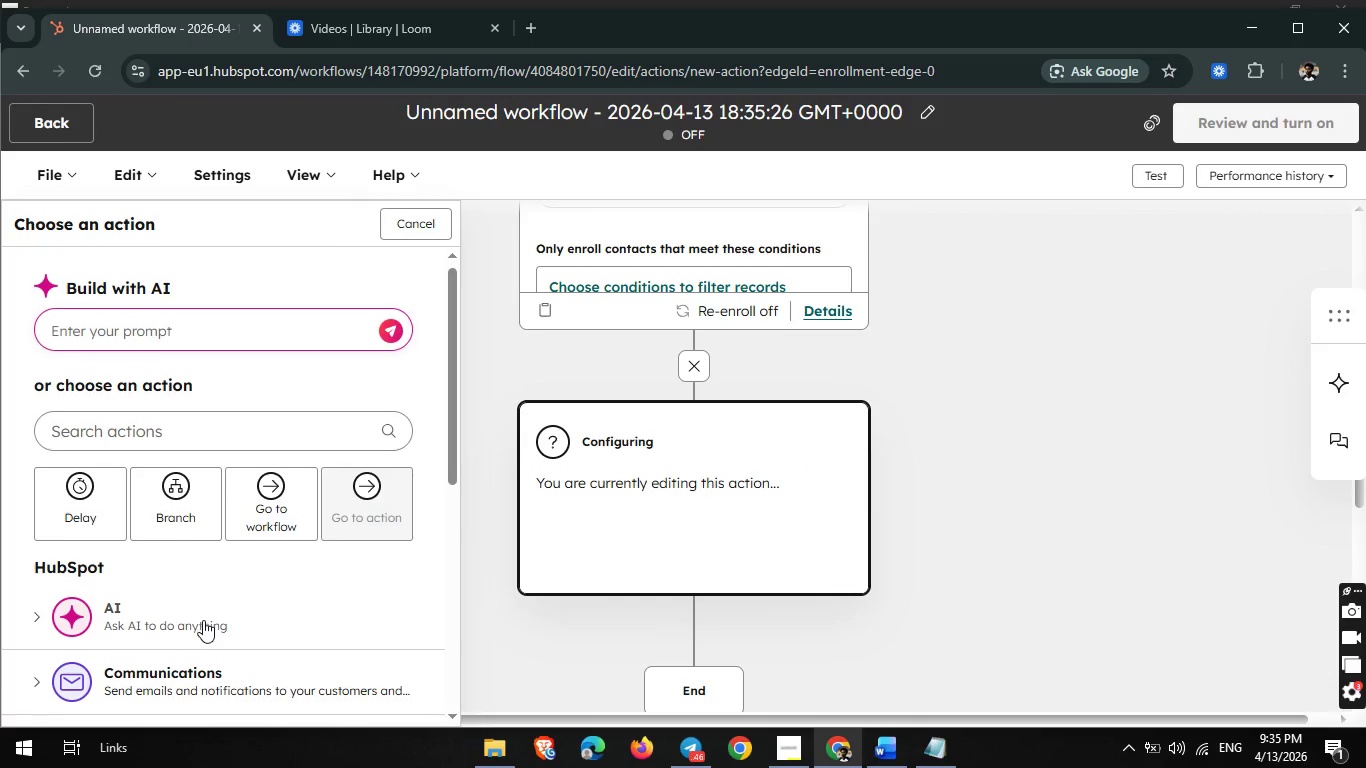 
scroll: coordinate [203, 620], scroll_direction: none, amount: 0.0
 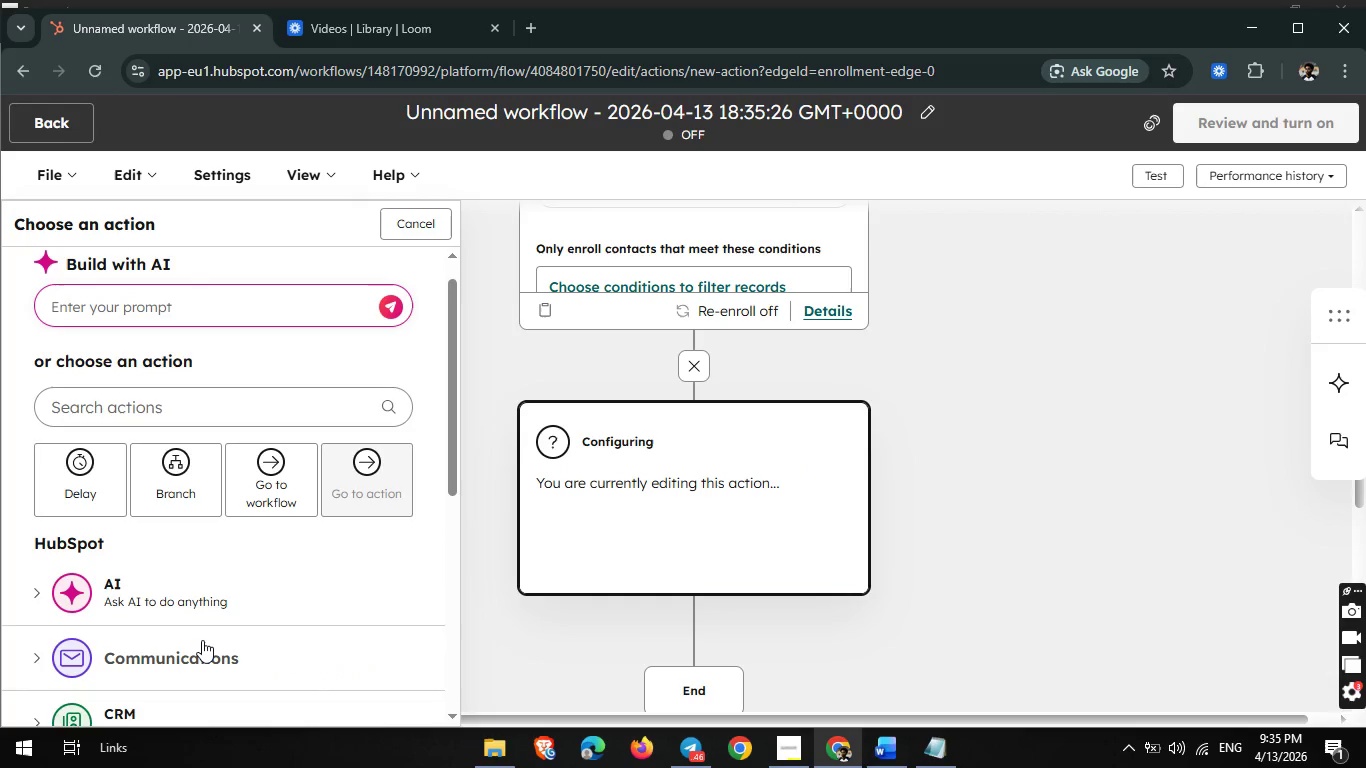 
left_click([202, 640])
 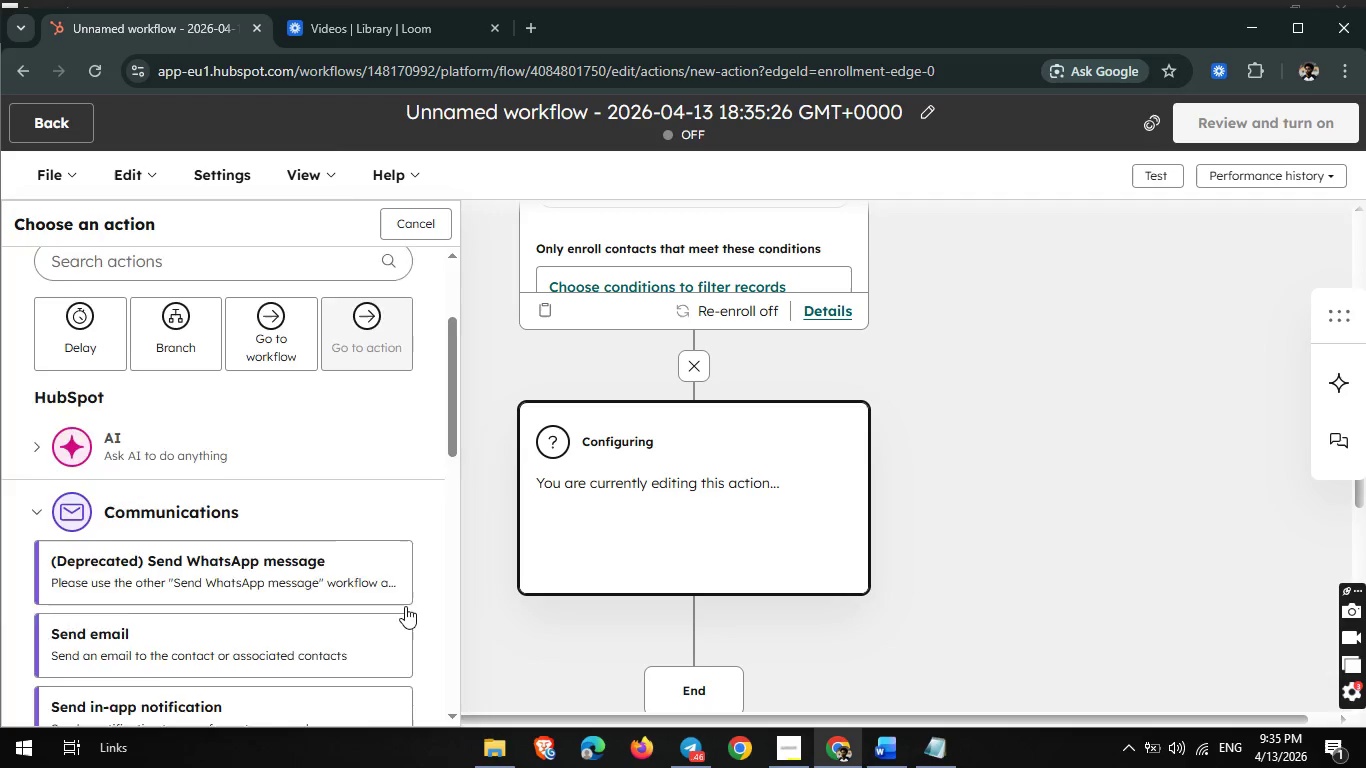 
scroll: coordinate [405, 606], scroll_direction: down, amount: 2.0
 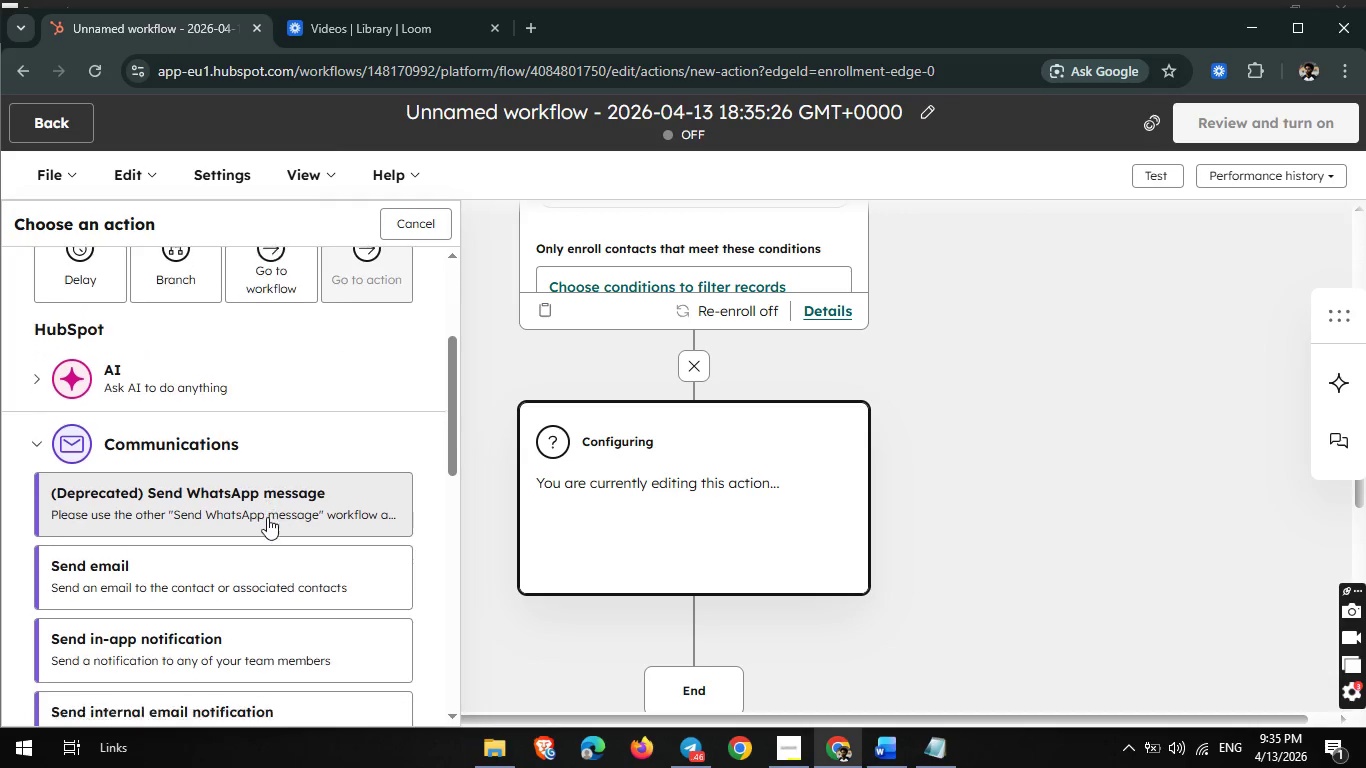 
scroll: coordinate [267, 517], scroll_direction: up, amount: 2.0
 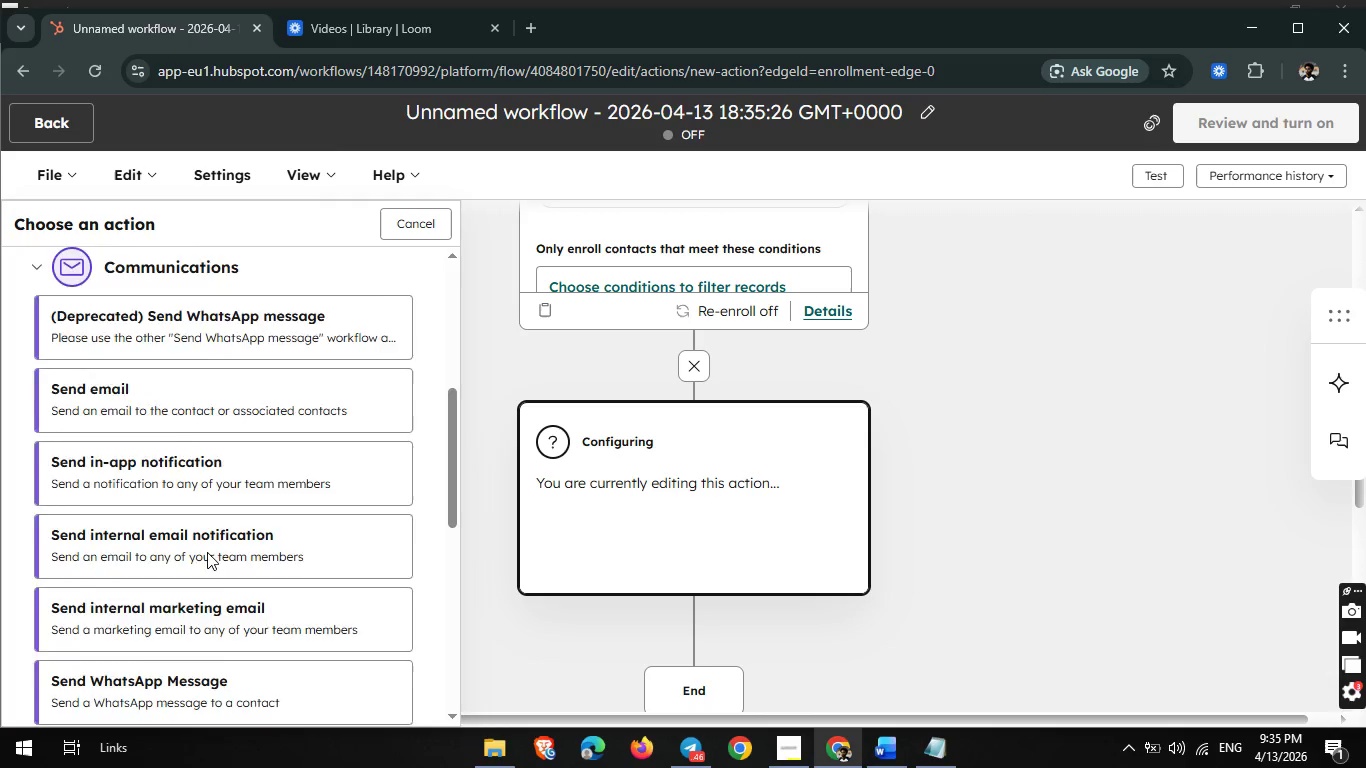 
scroll: coordinate [207, 552], scroll_direction: down, amount: 1.0
 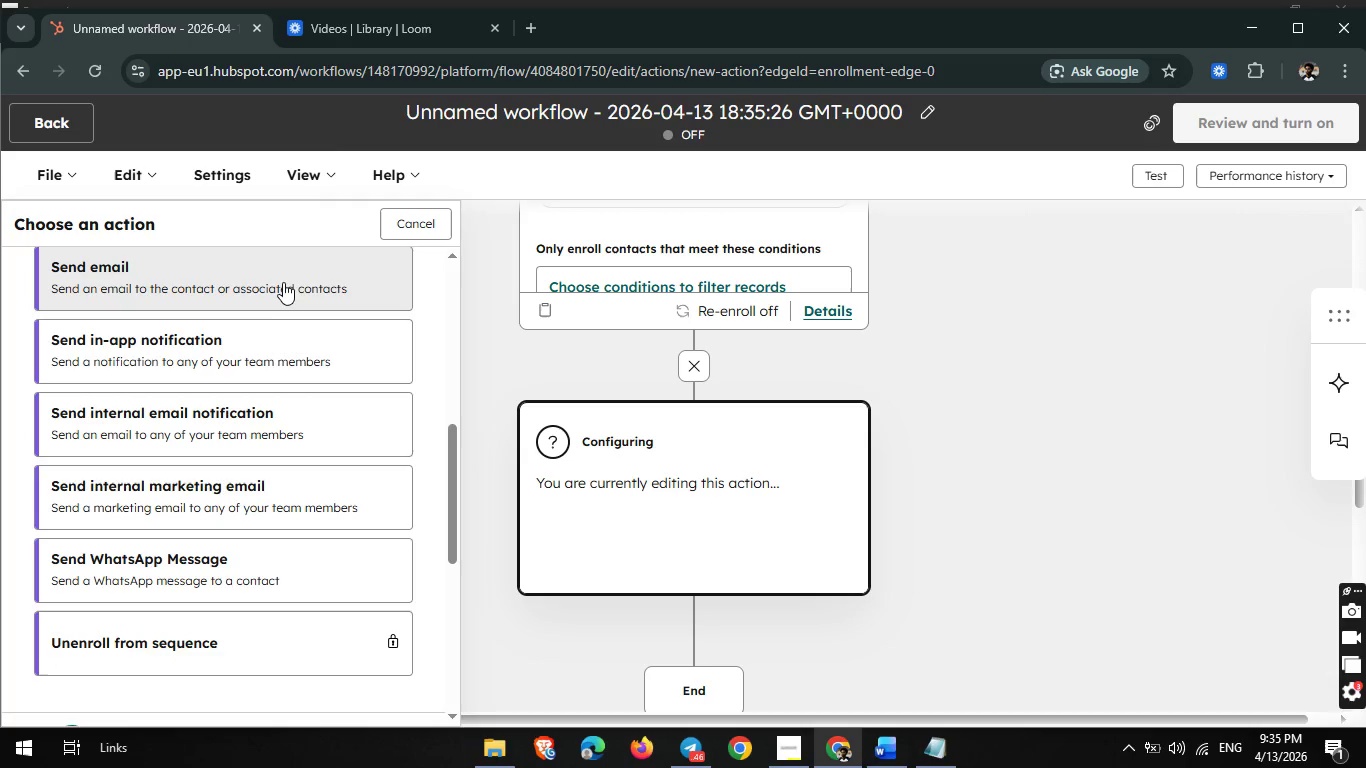 
left_click([283, 282])
 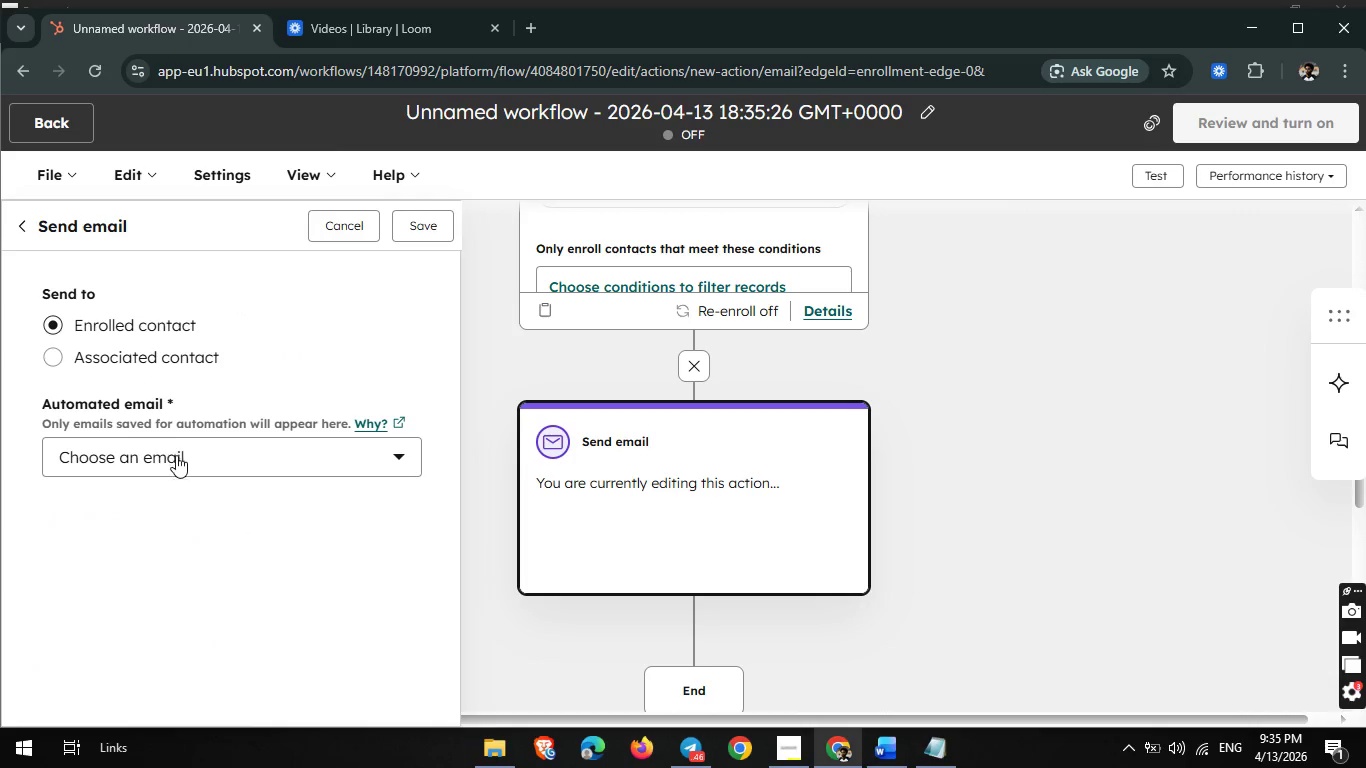 
left_click([178, 458])
 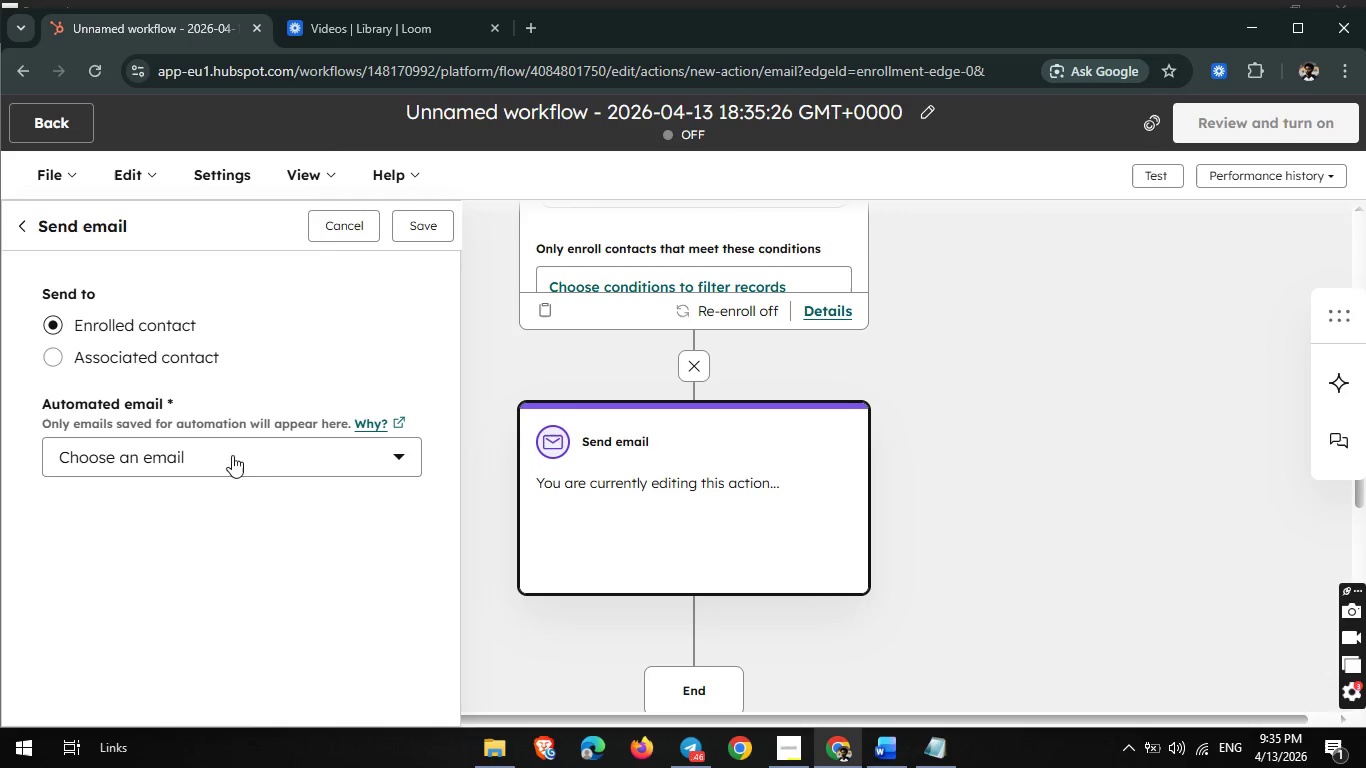 
left_click([257, 453])
 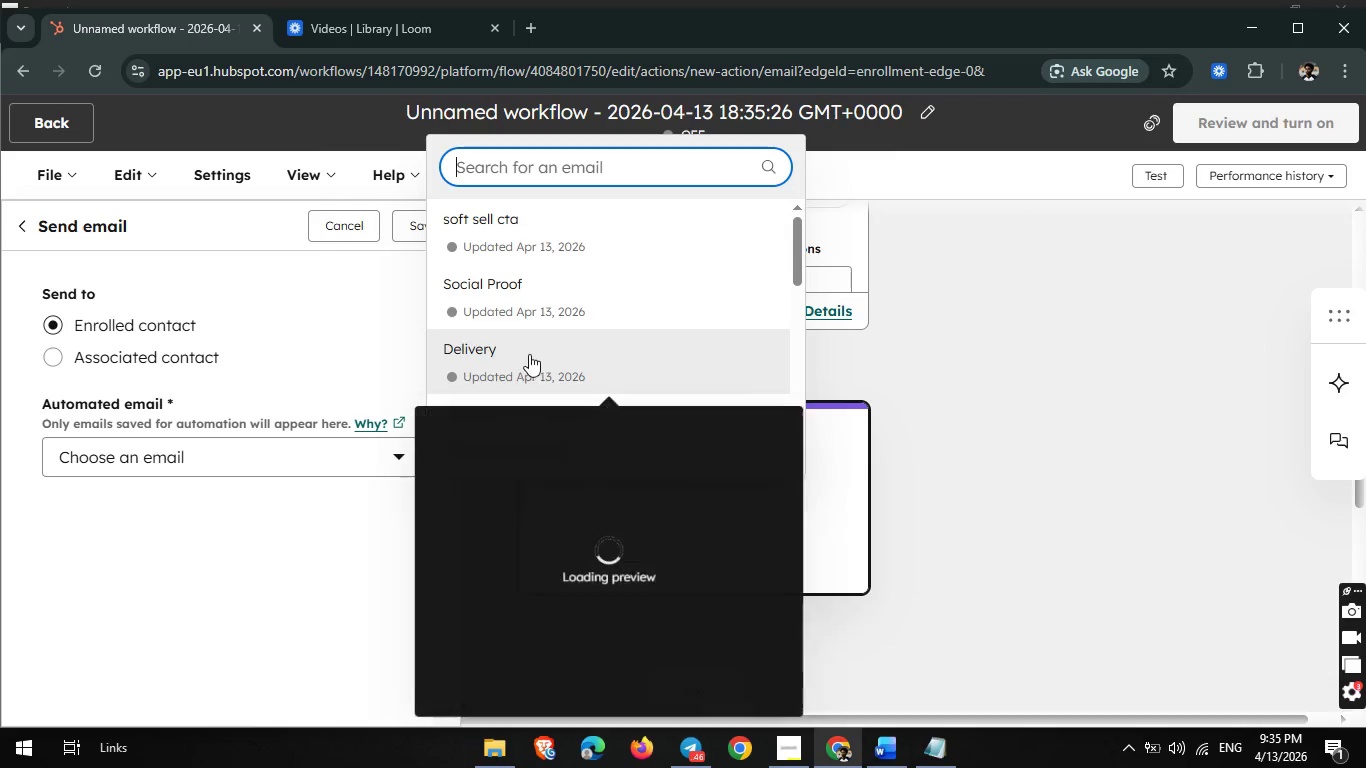 
left_click([537, 356])
 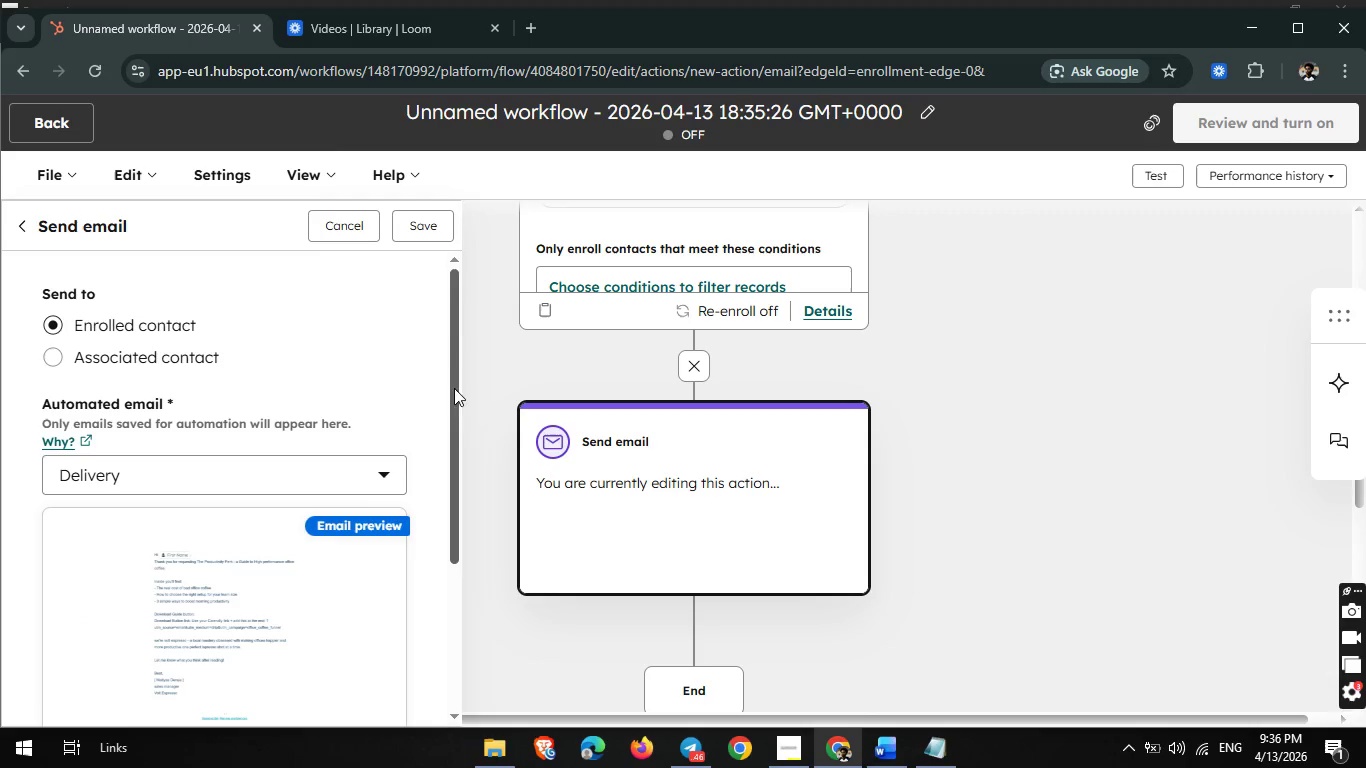 
wait(5.75)
 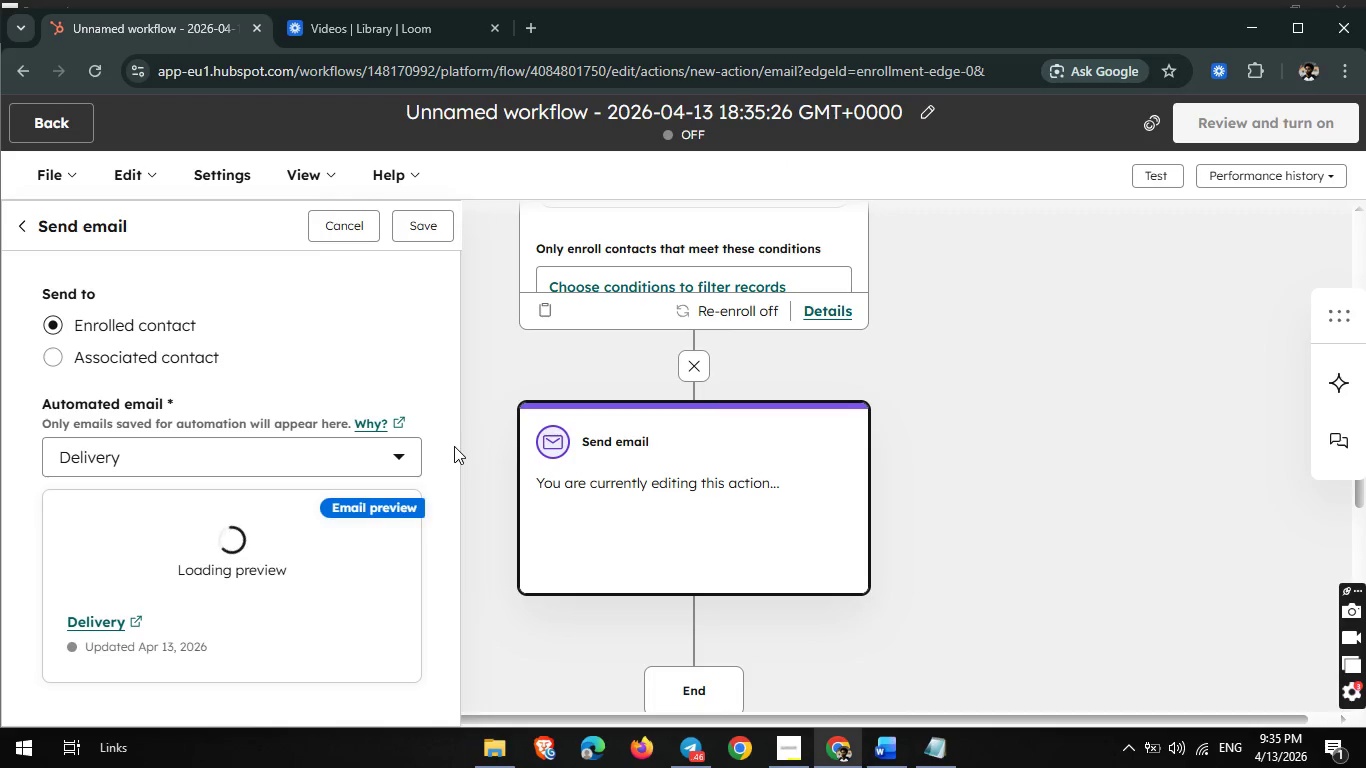 
left_click([414, 231])
 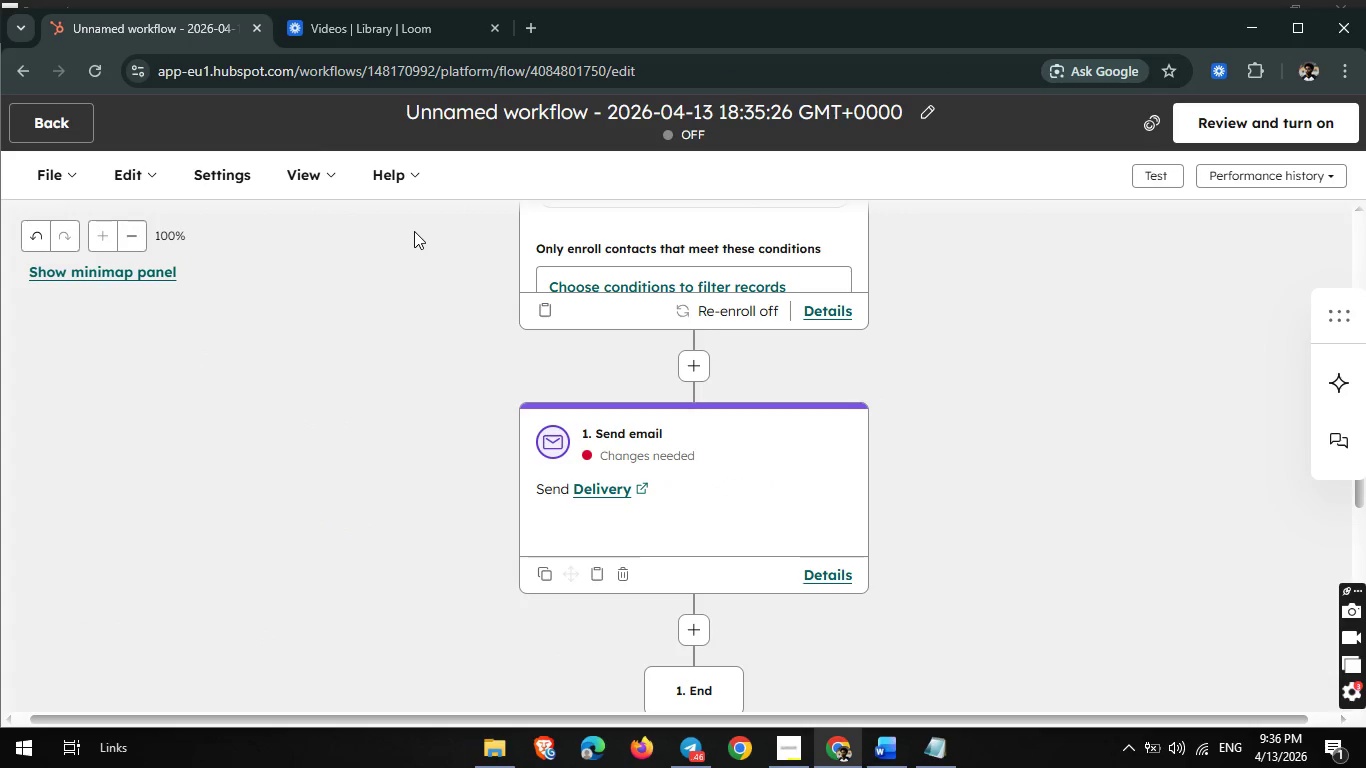 
wait(9.28)
 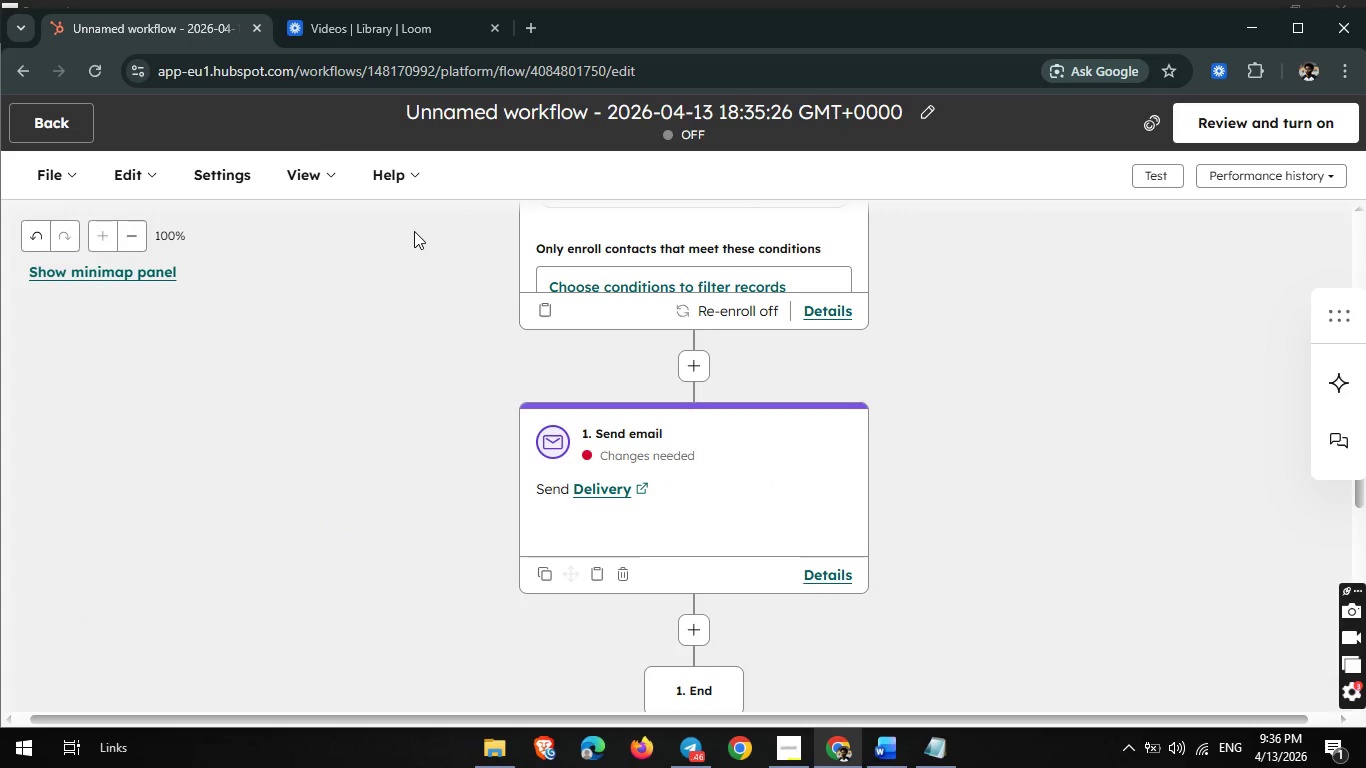 
left_click([698, 628])
 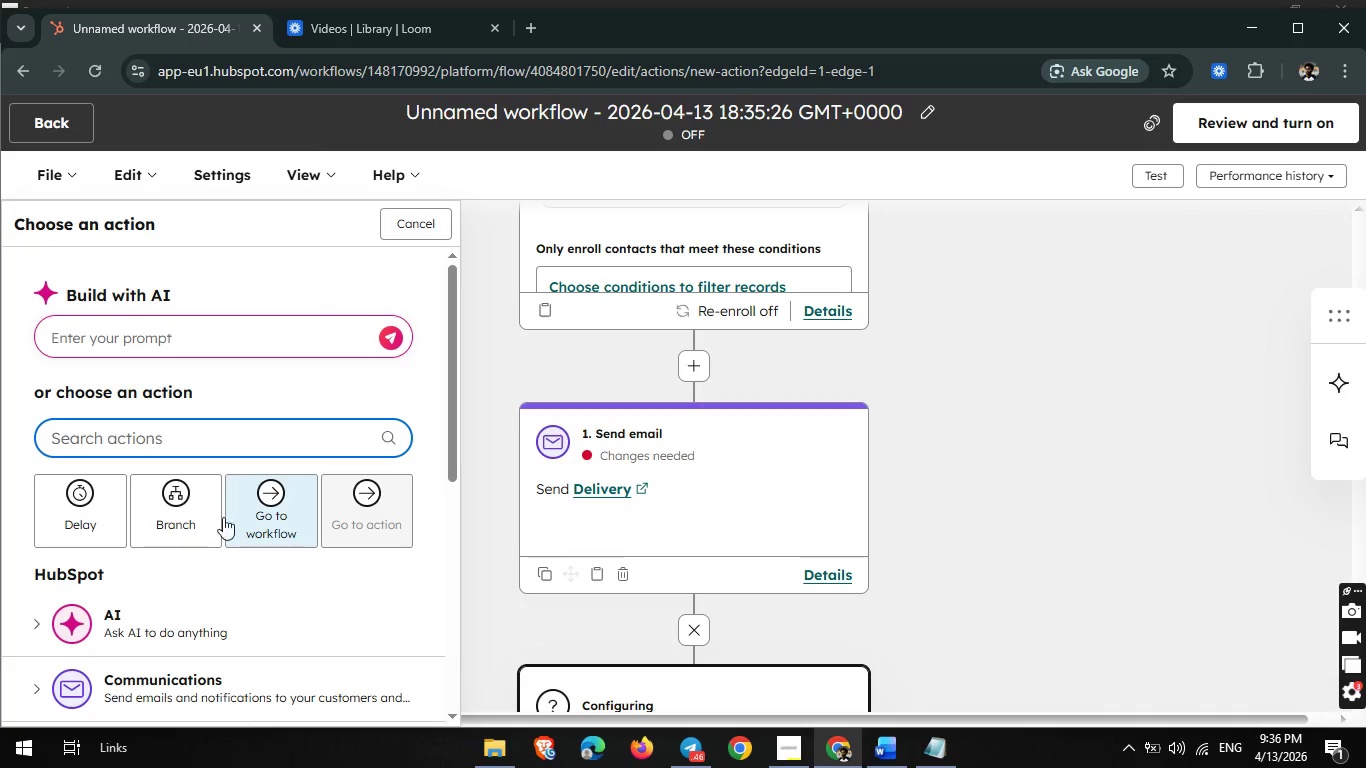 
scroll: coordinate [216, 573], scroll_direction: down, amount: 1.0
 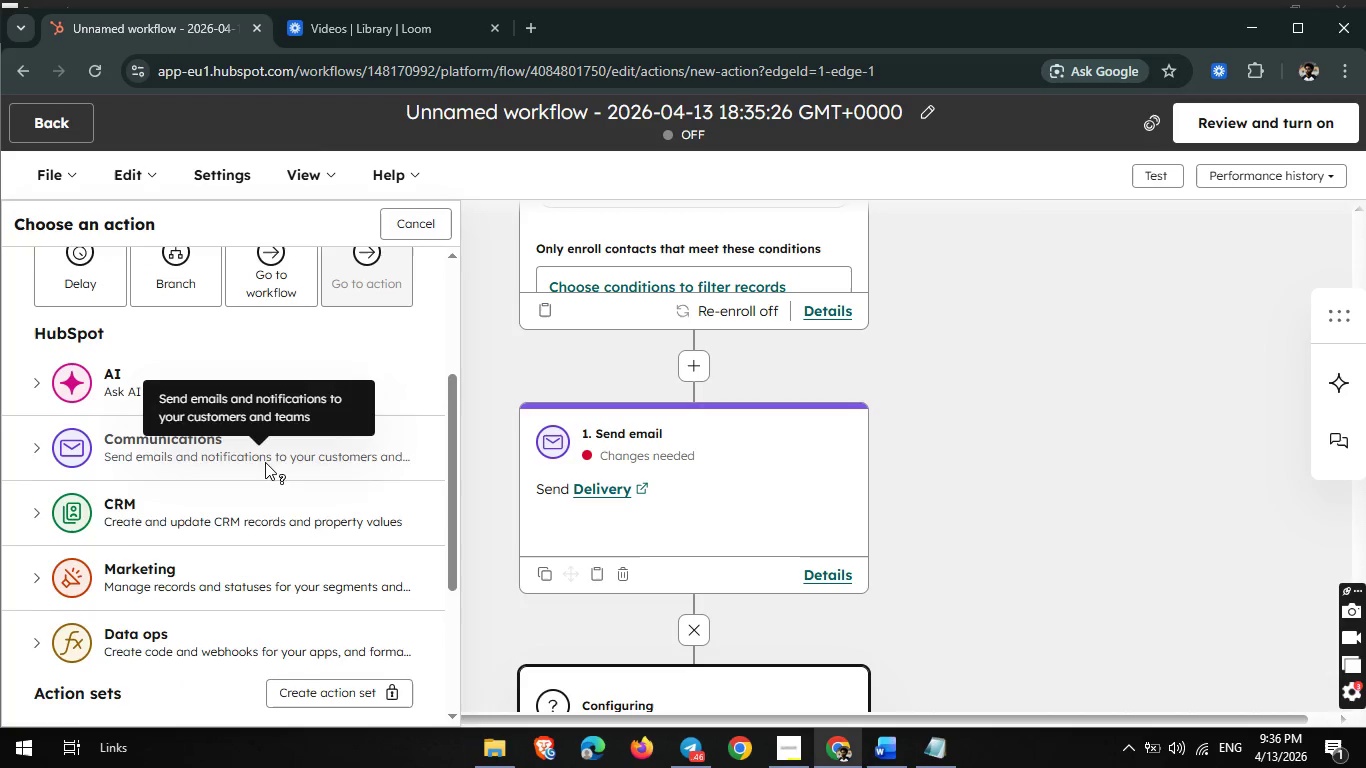 
left_click([265, 462])
 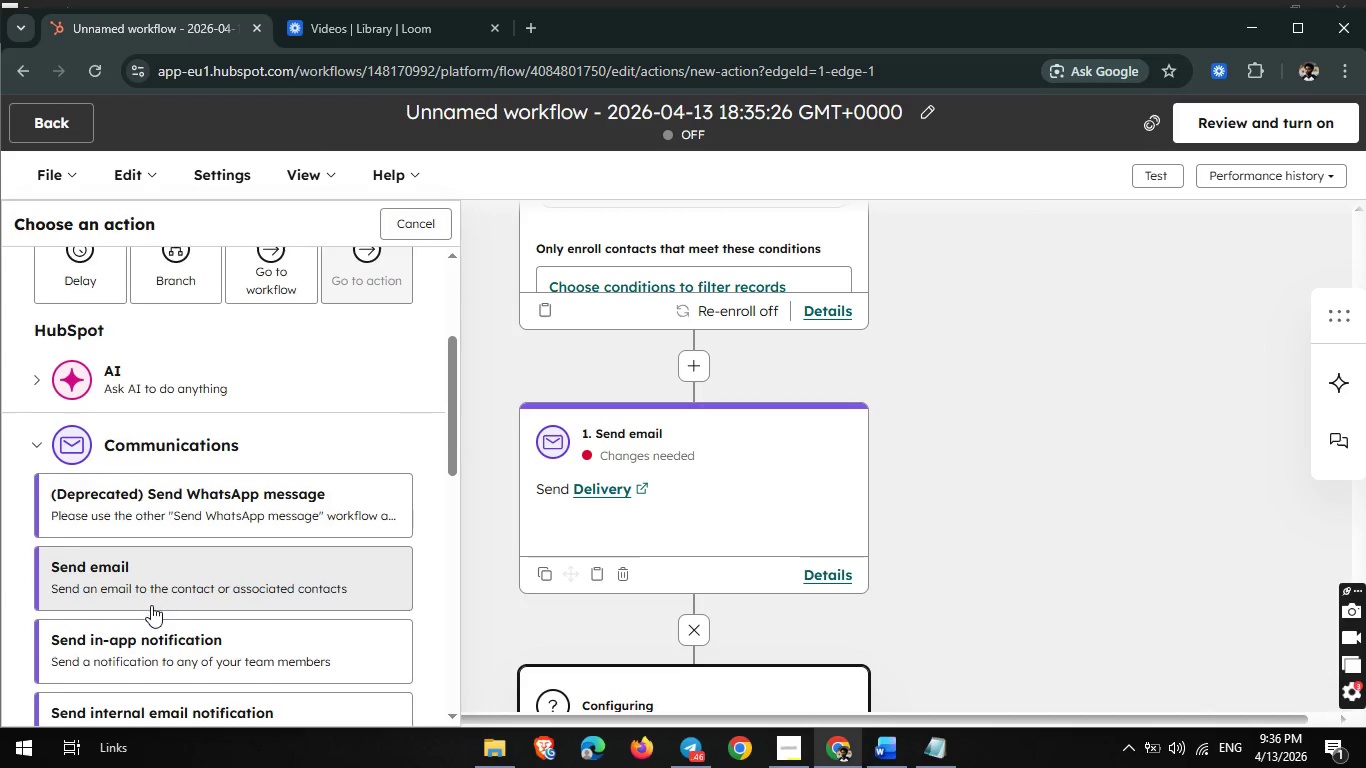 
scroll: coordinate [151, 605], scroll_direction: none, amount: 0.0
 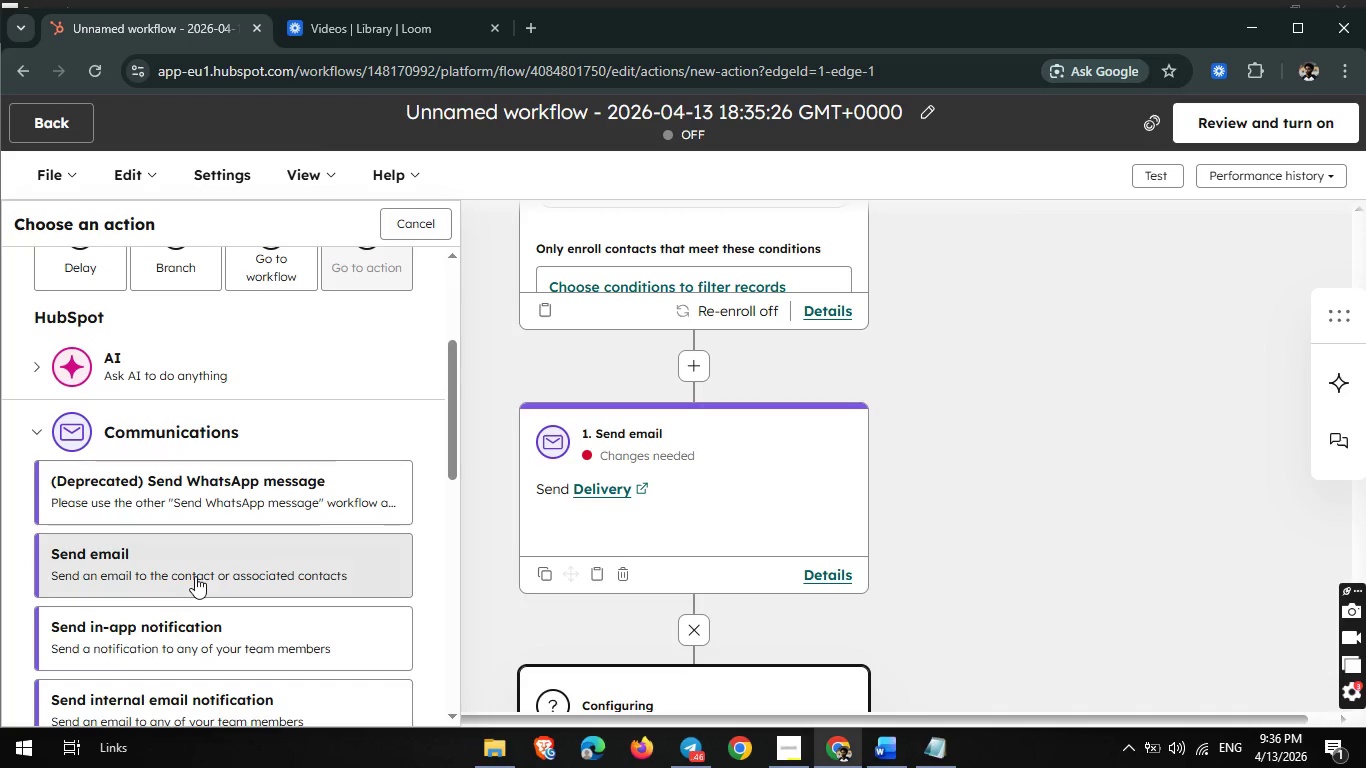 
left_click([195, 576])
 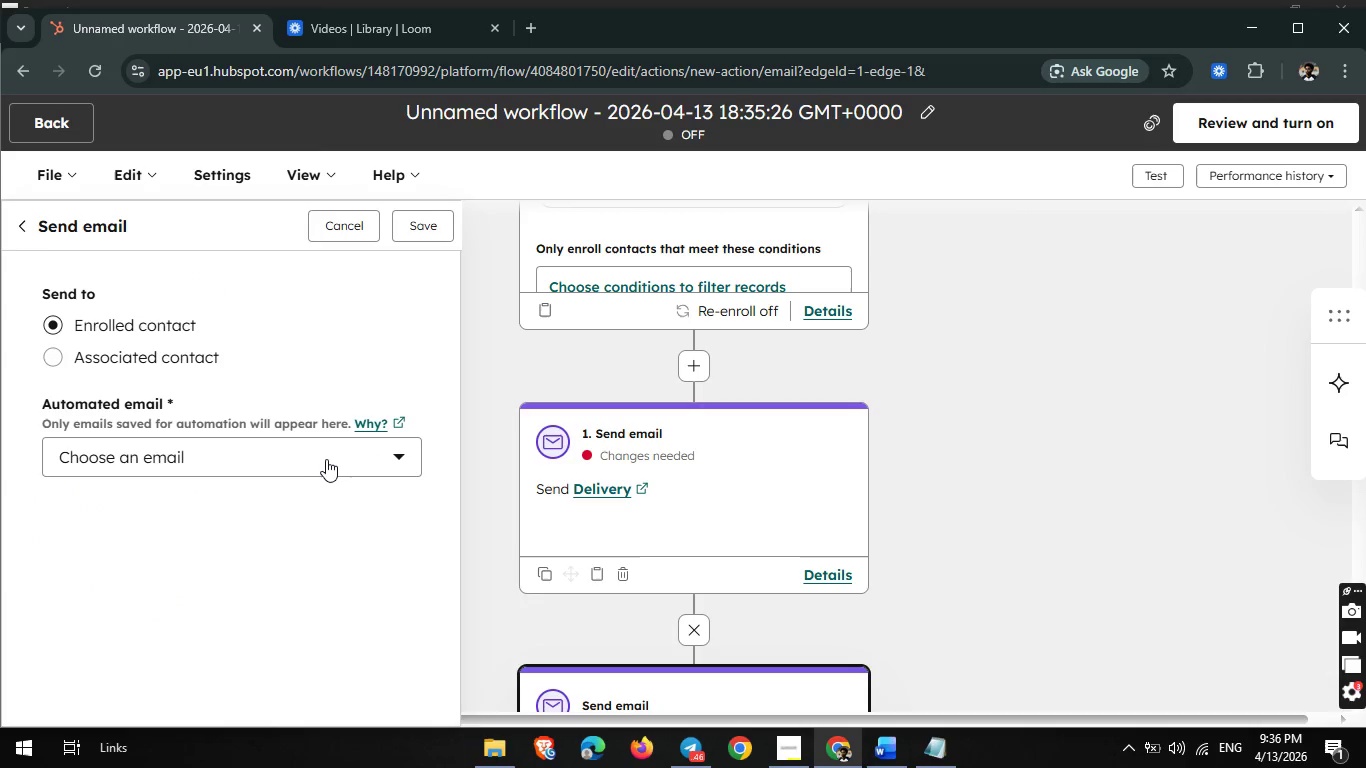 
left_click([325, 459])
 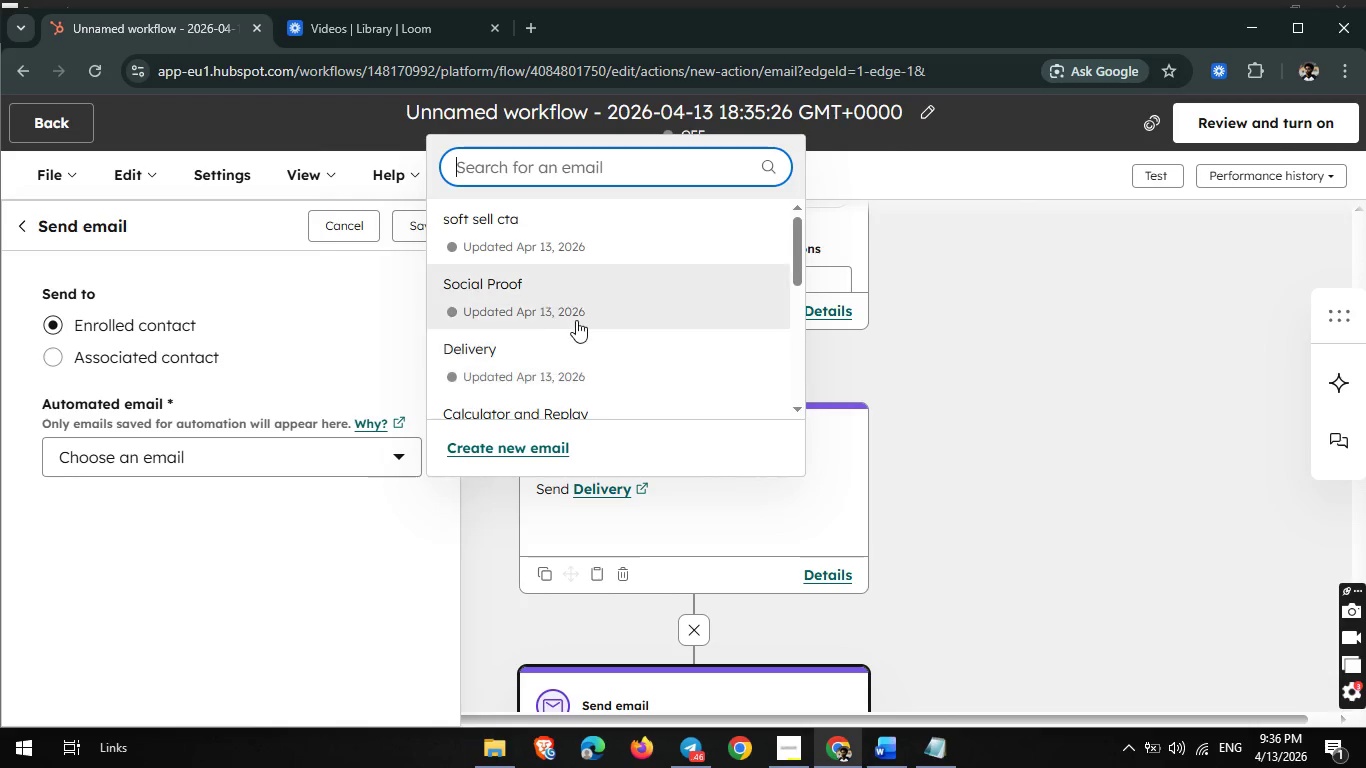 
left_click([590, 302])
 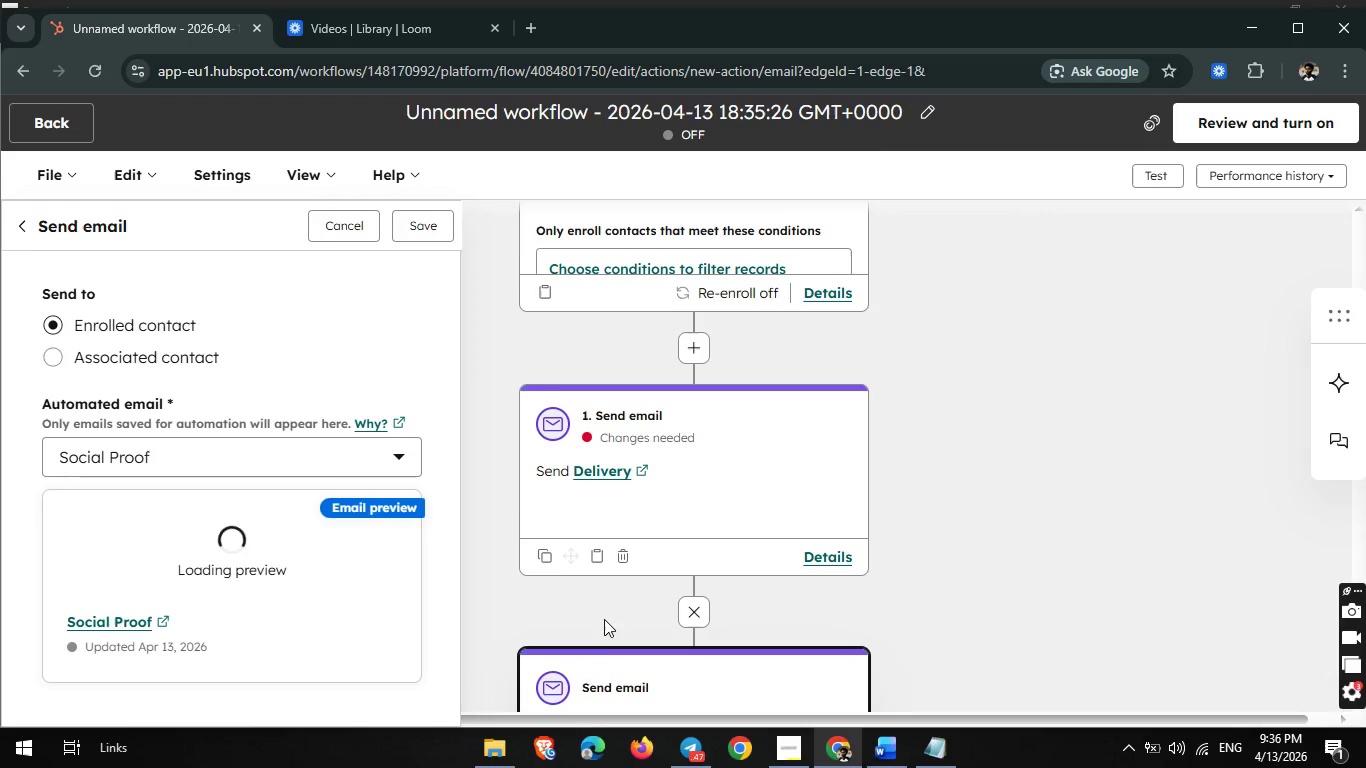 
scroll: coordinate [604, 619], scroll_direction: down, amount: 1.0
 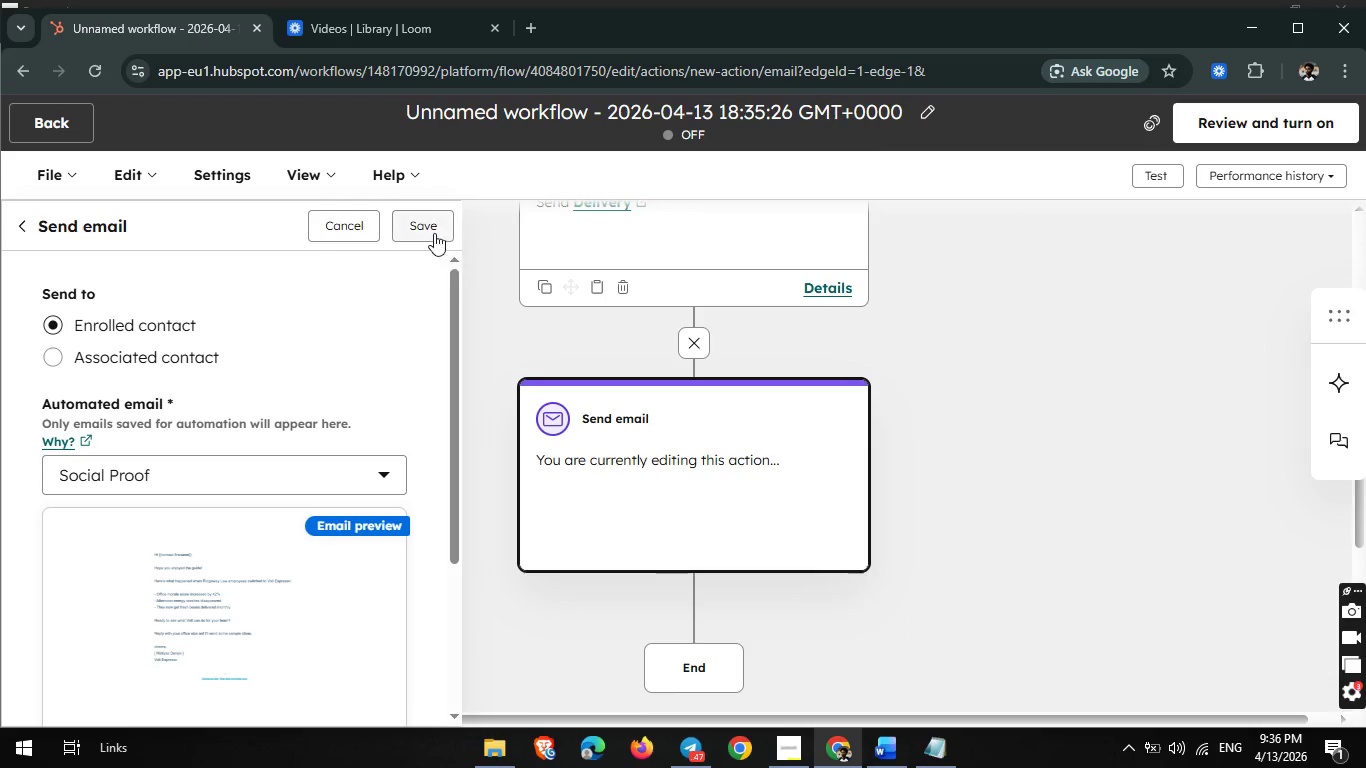 
left_click([432, 231])
 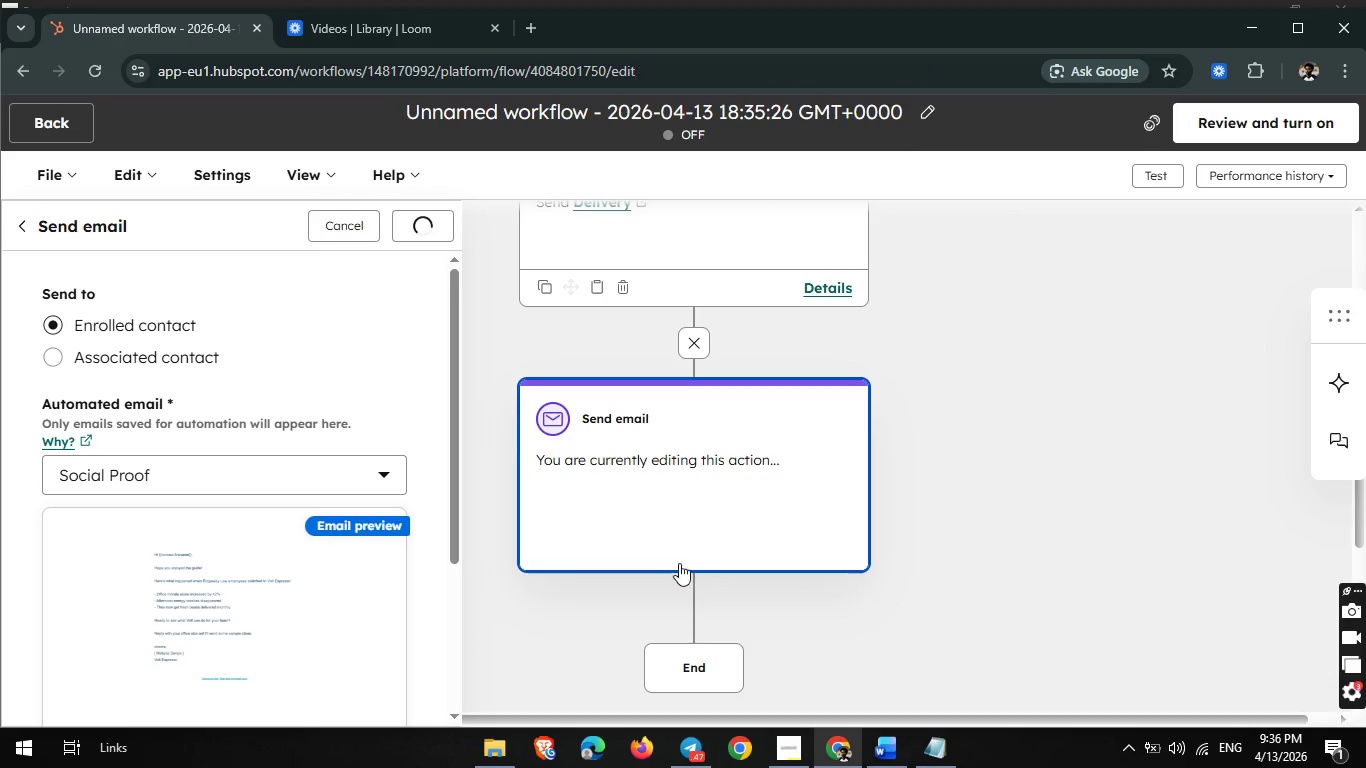 
scroll: coordinate [679, 563], scroll_direction: down, amount: 1.0
 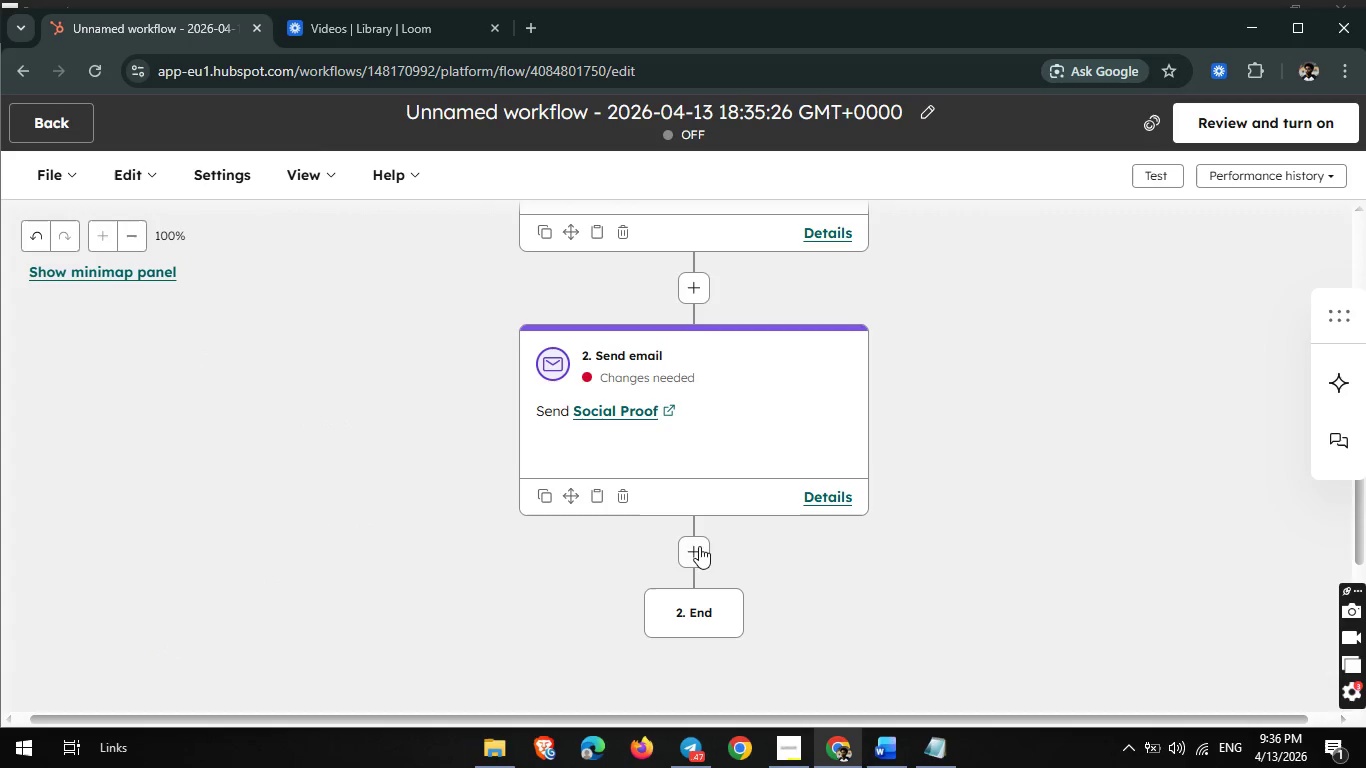 
left_click([692, 547])
 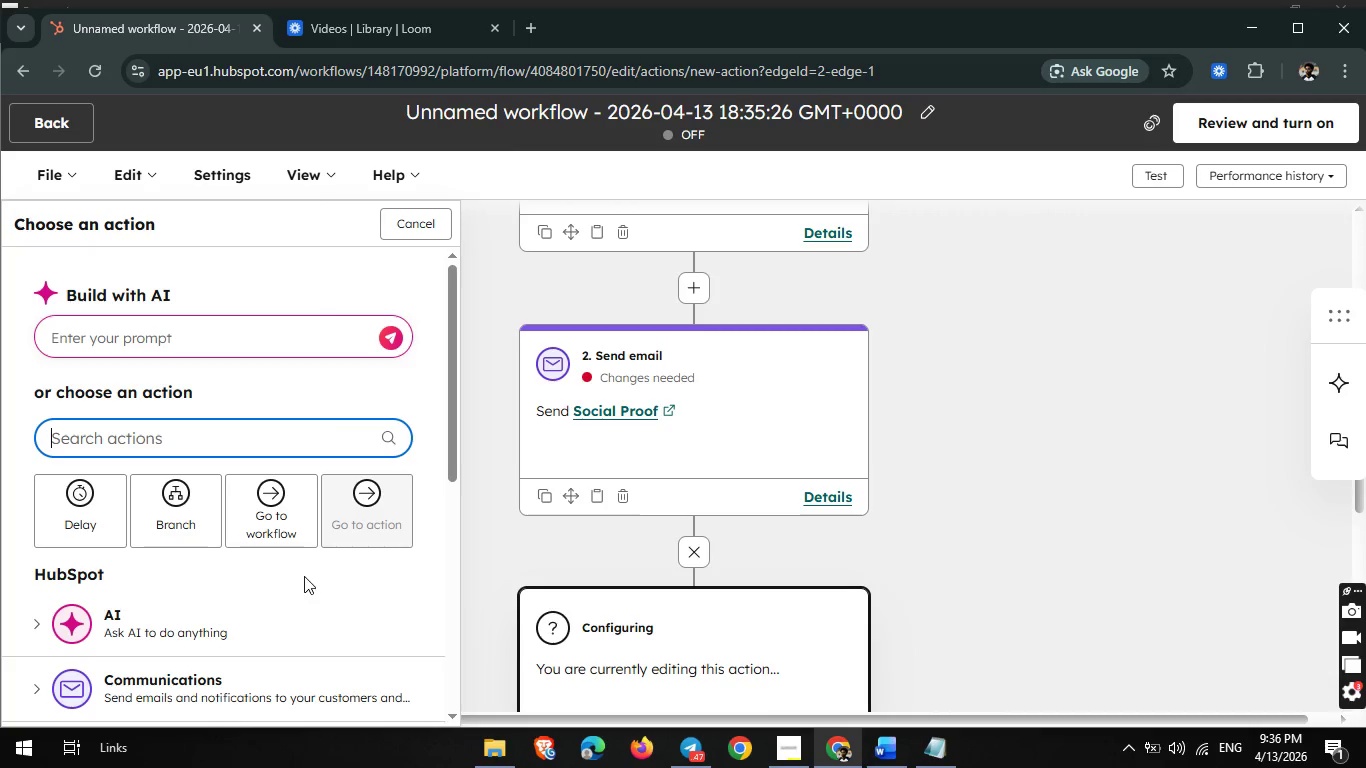 
scroll: coordinate [304, 576], scroll_direction: down, amount: 1.0
 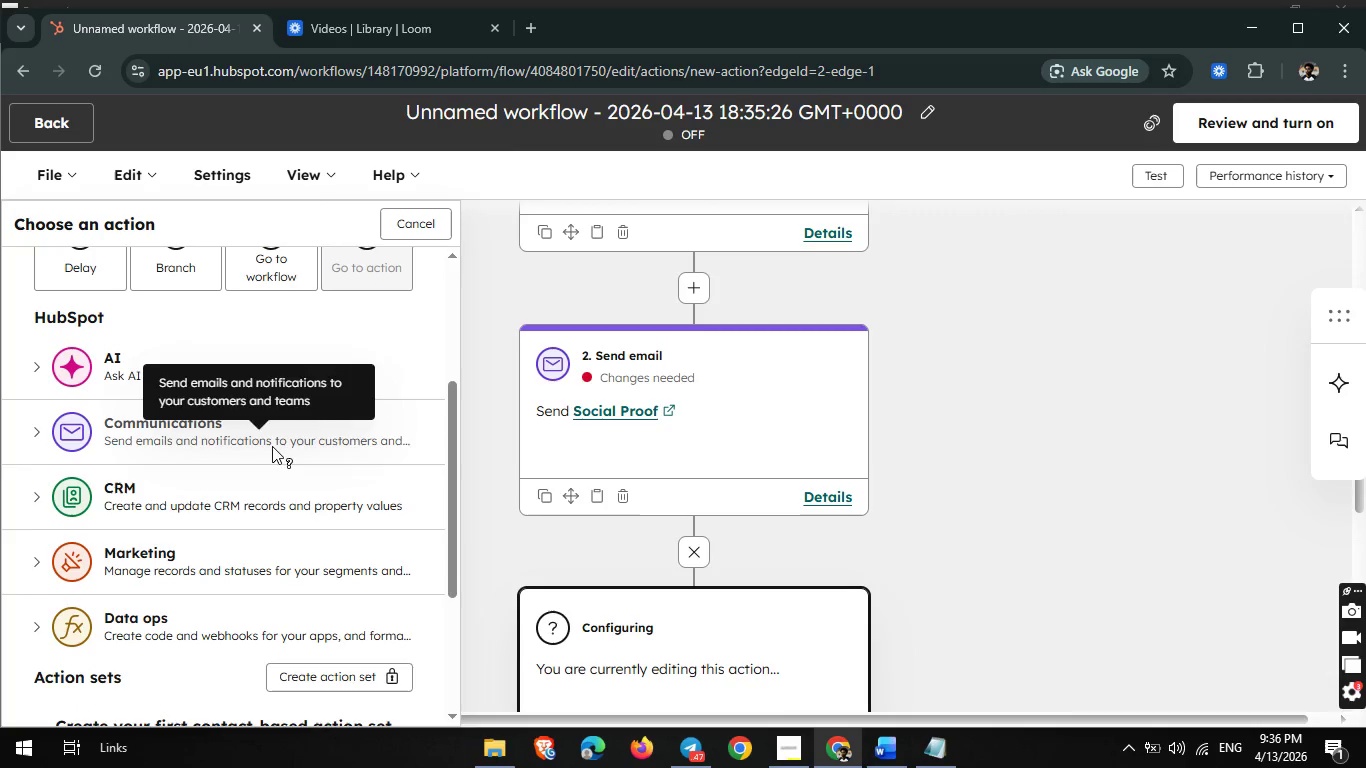 
left_click([272, 446])
 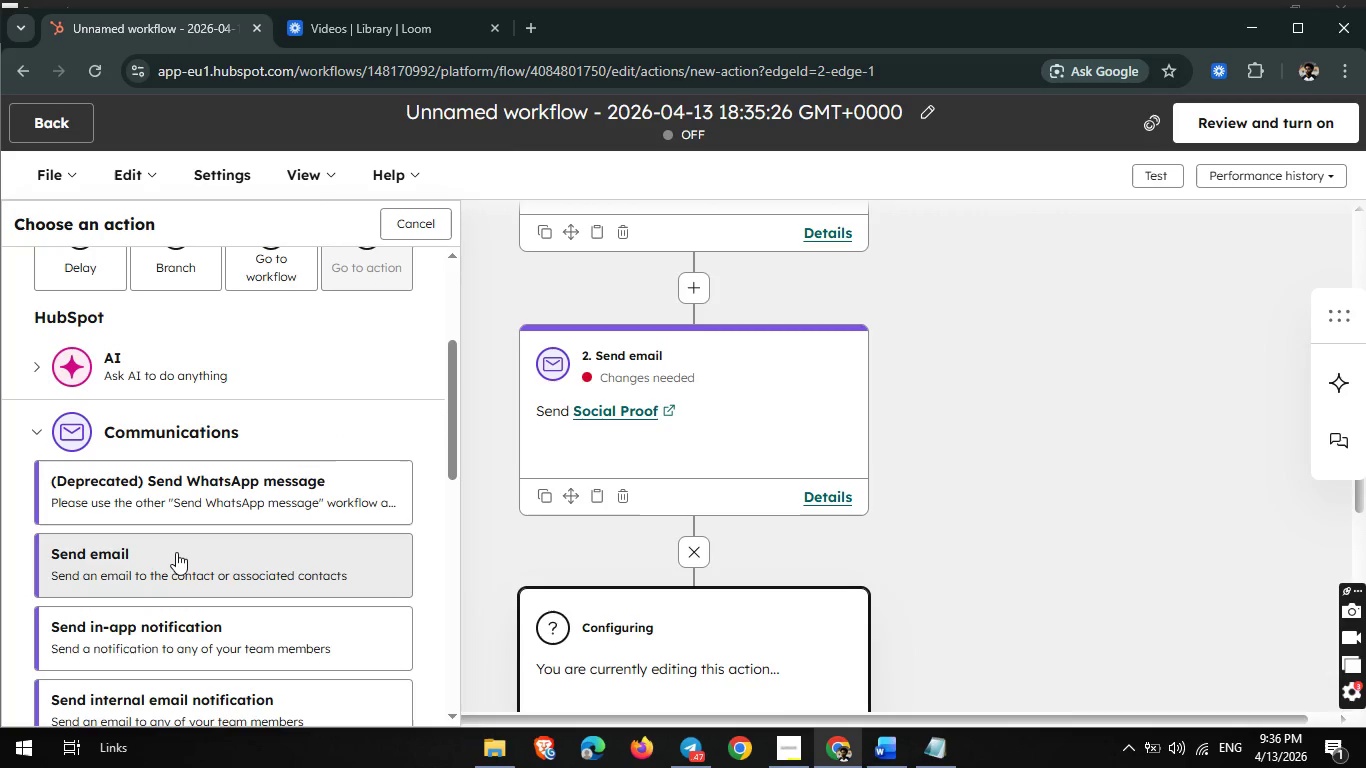 
left_click([176, 552])
 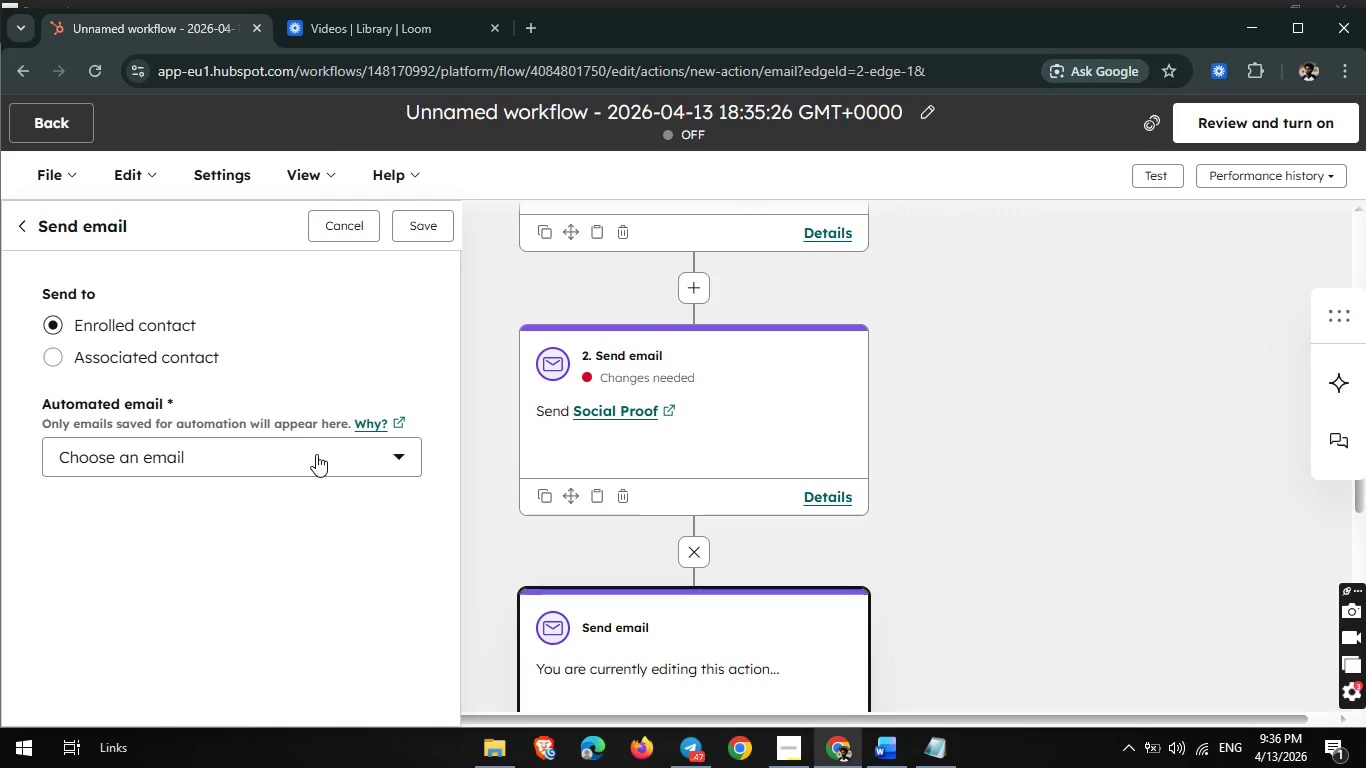 
left_click([316, 454])
 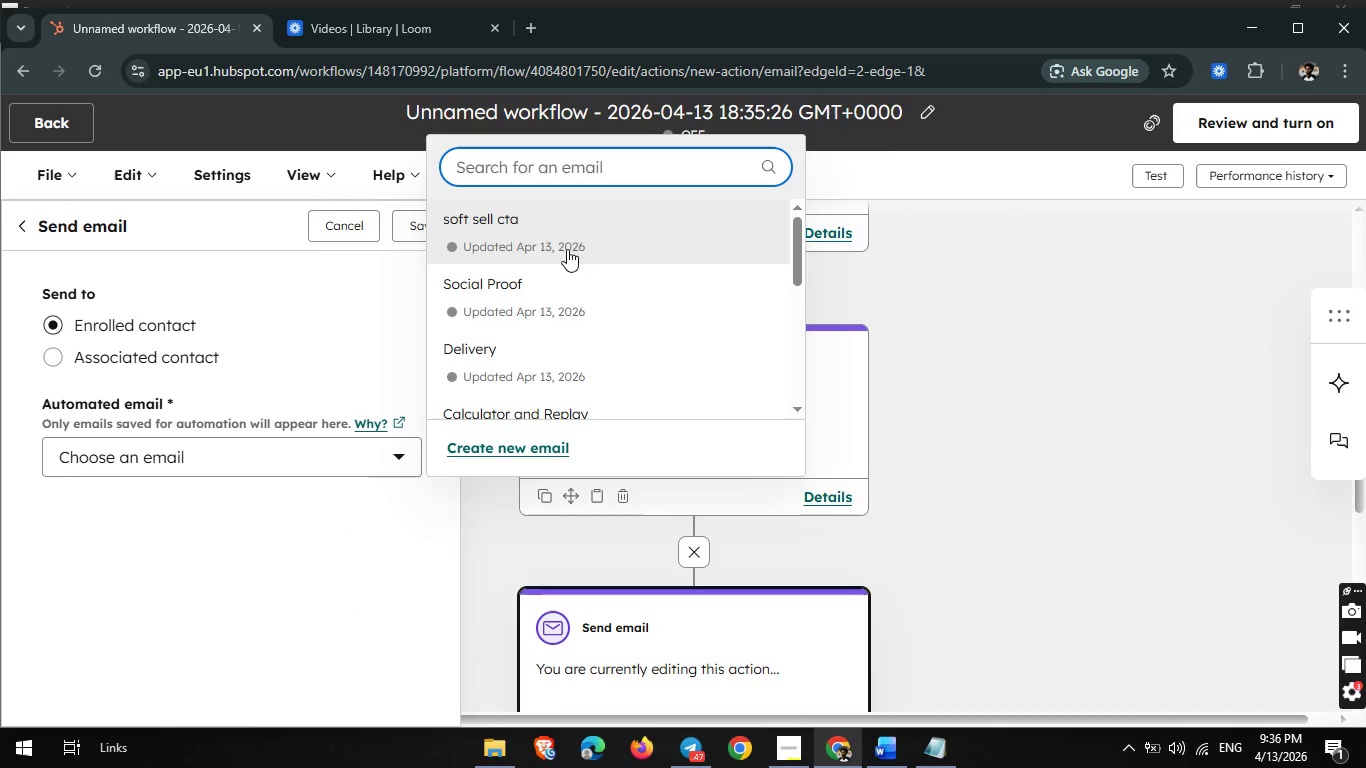 
left_click([567, 247])
 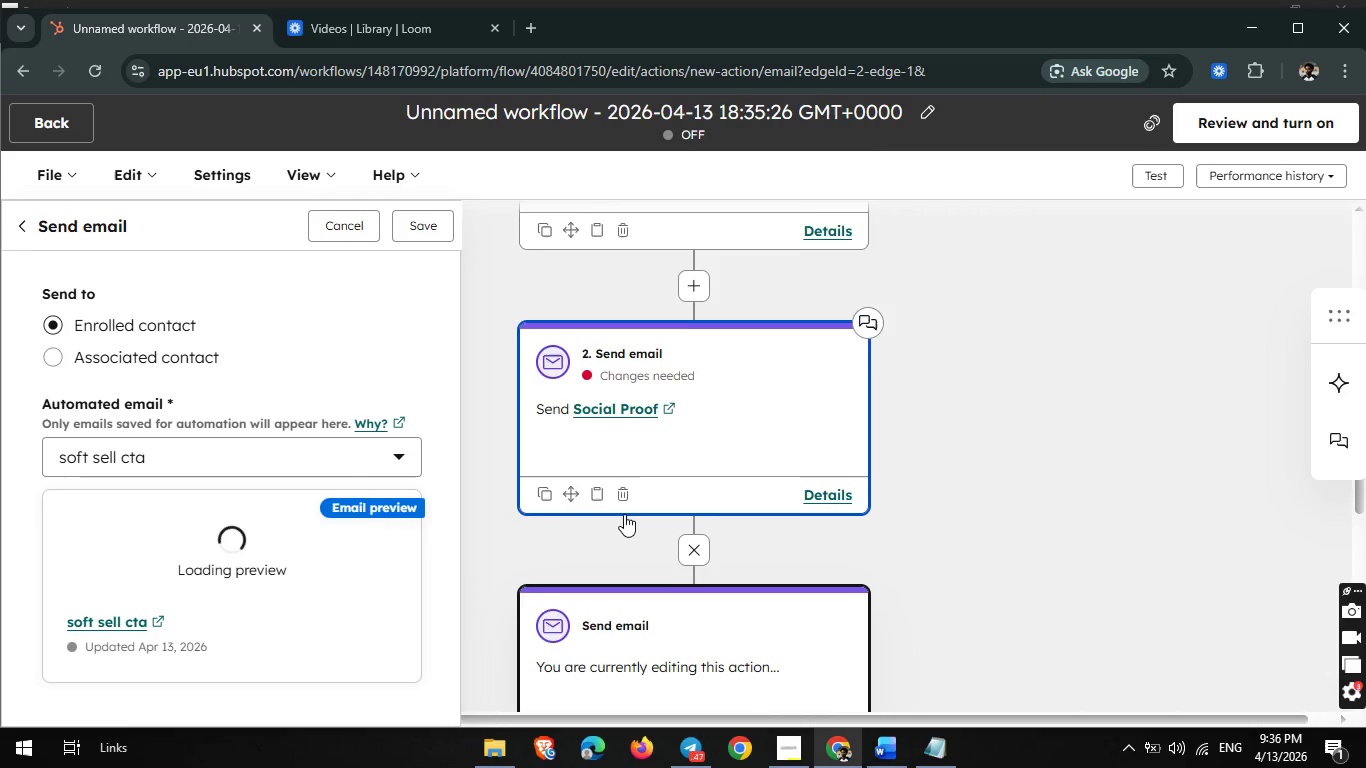 
scroll: coordinate [624, 514], scroll_direction: down, amount: 1.0
 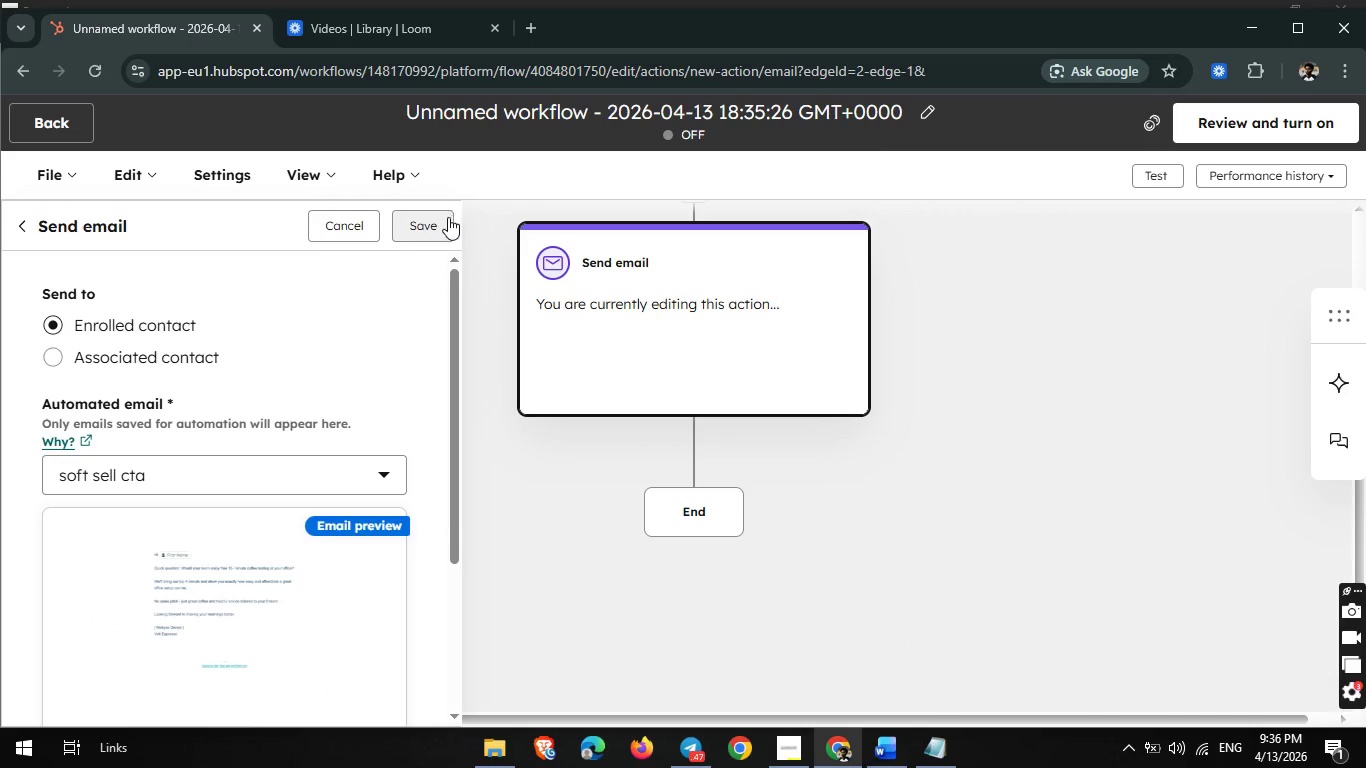 
left_click([440, 219])
 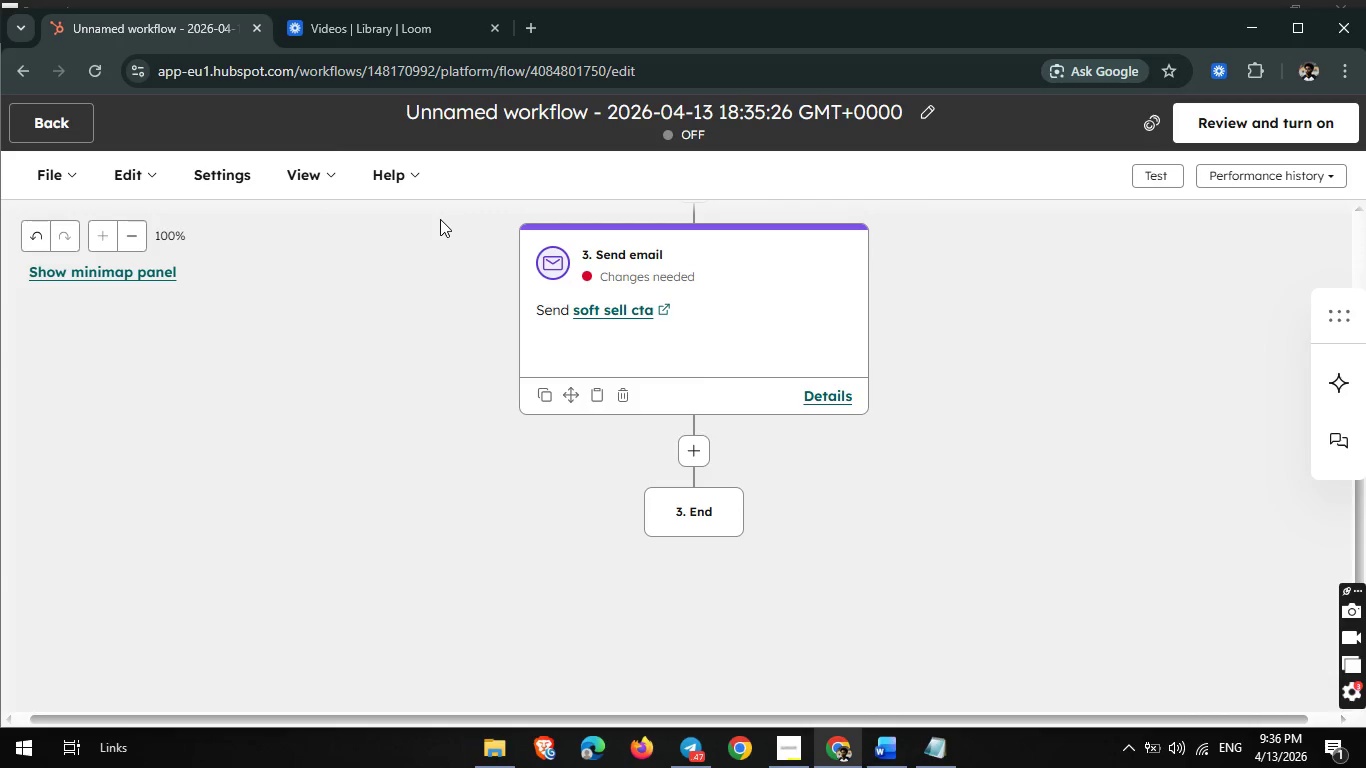 
wait(12.11)
 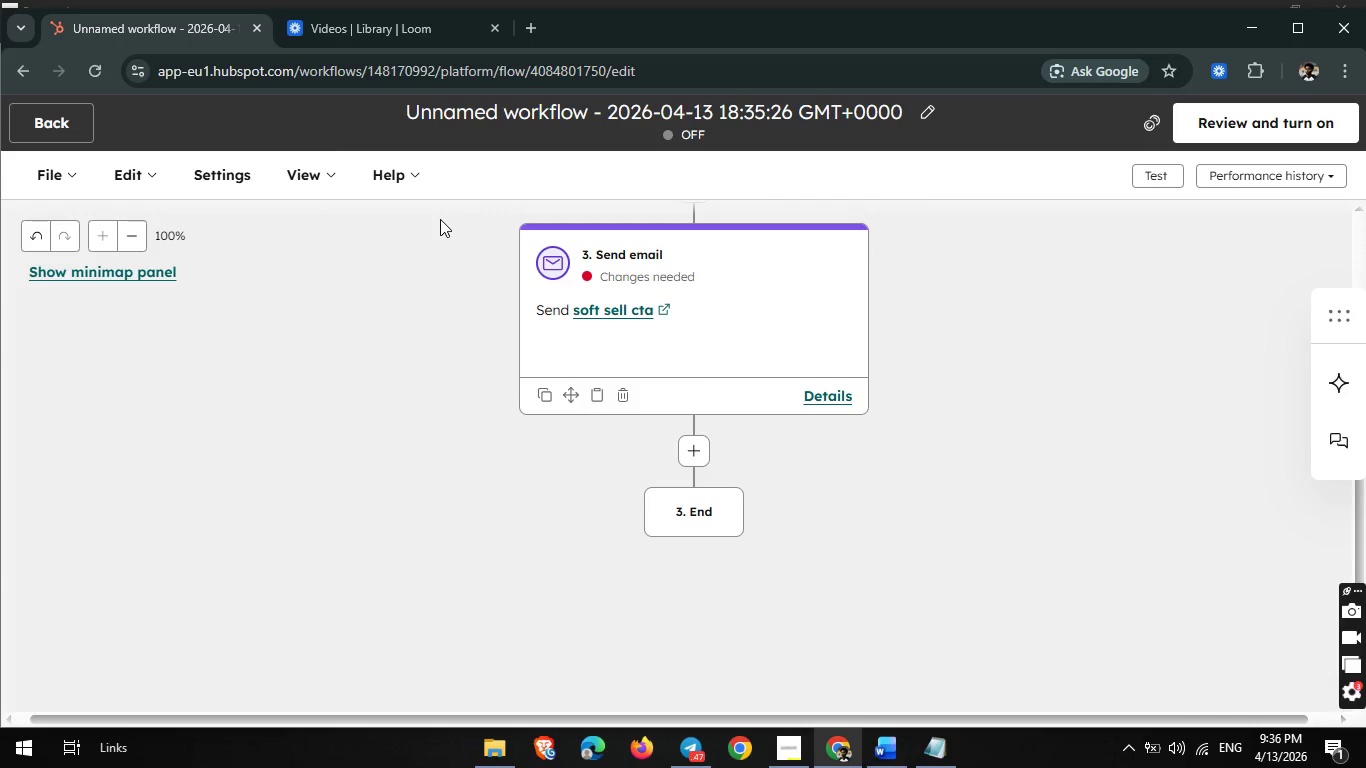 
left_click([783, 753])